 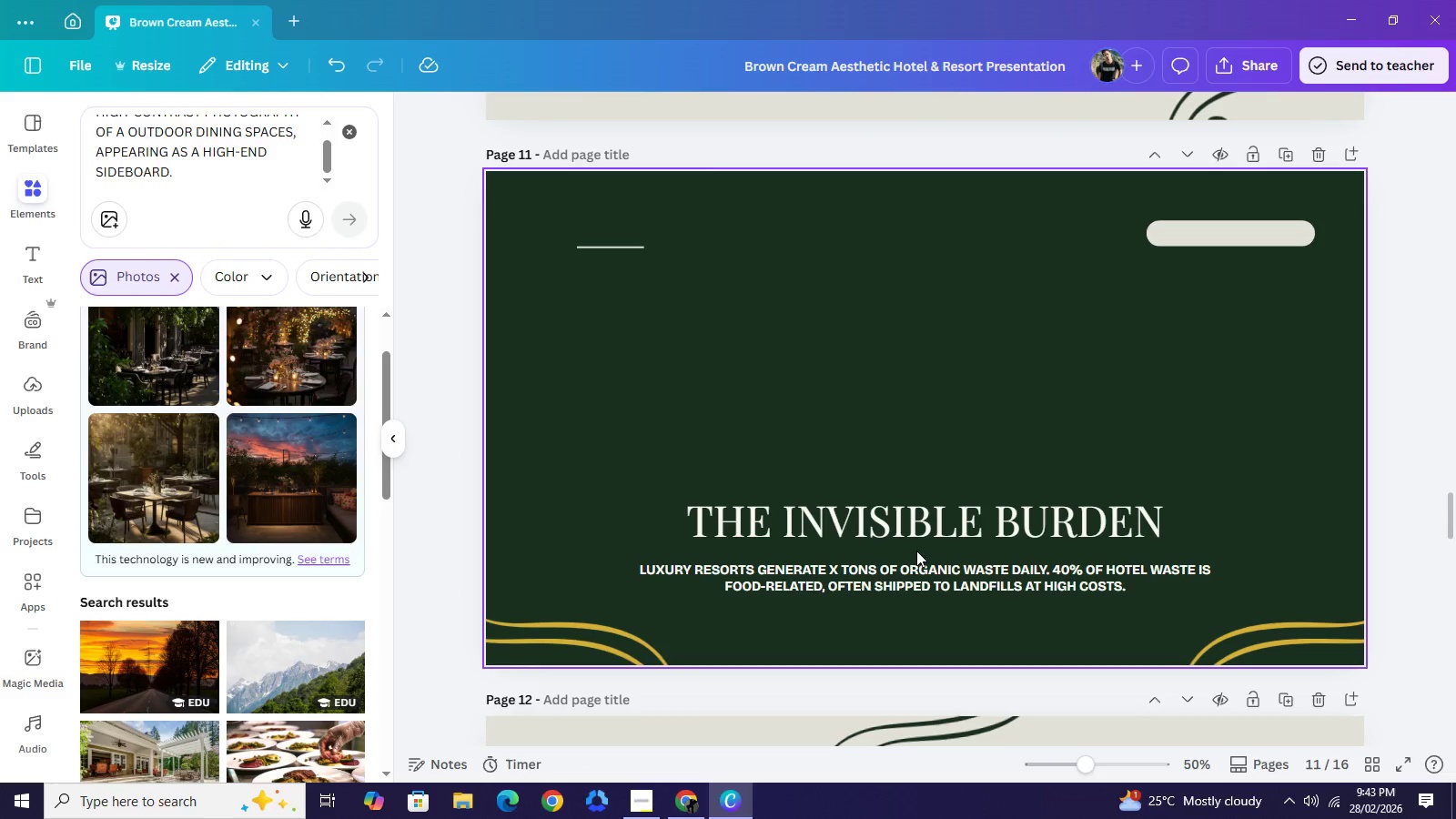 
double_click([922, 525])
 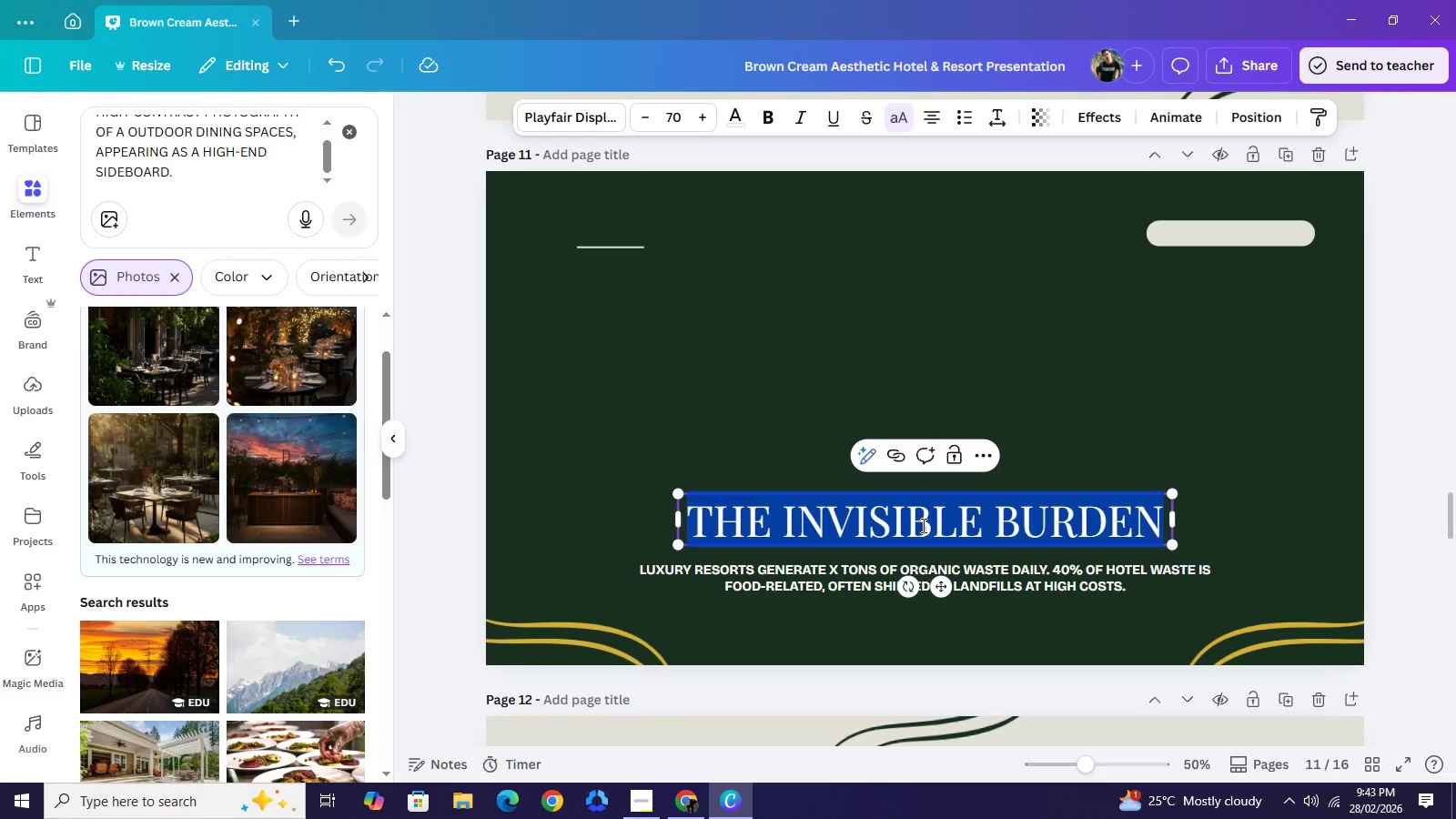 
wait(6.14)
 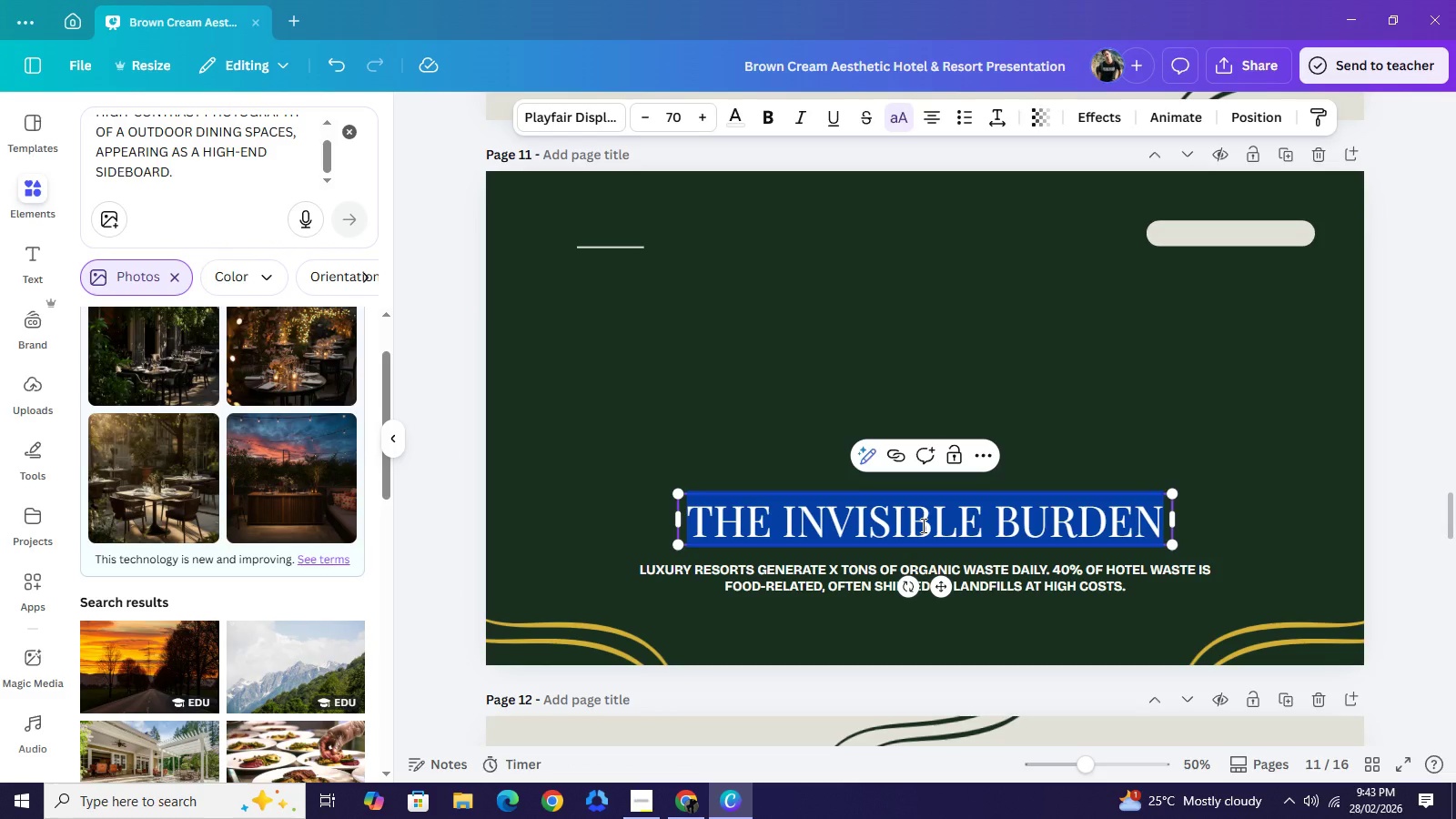 
type(THE WEALTH OF WATE)
 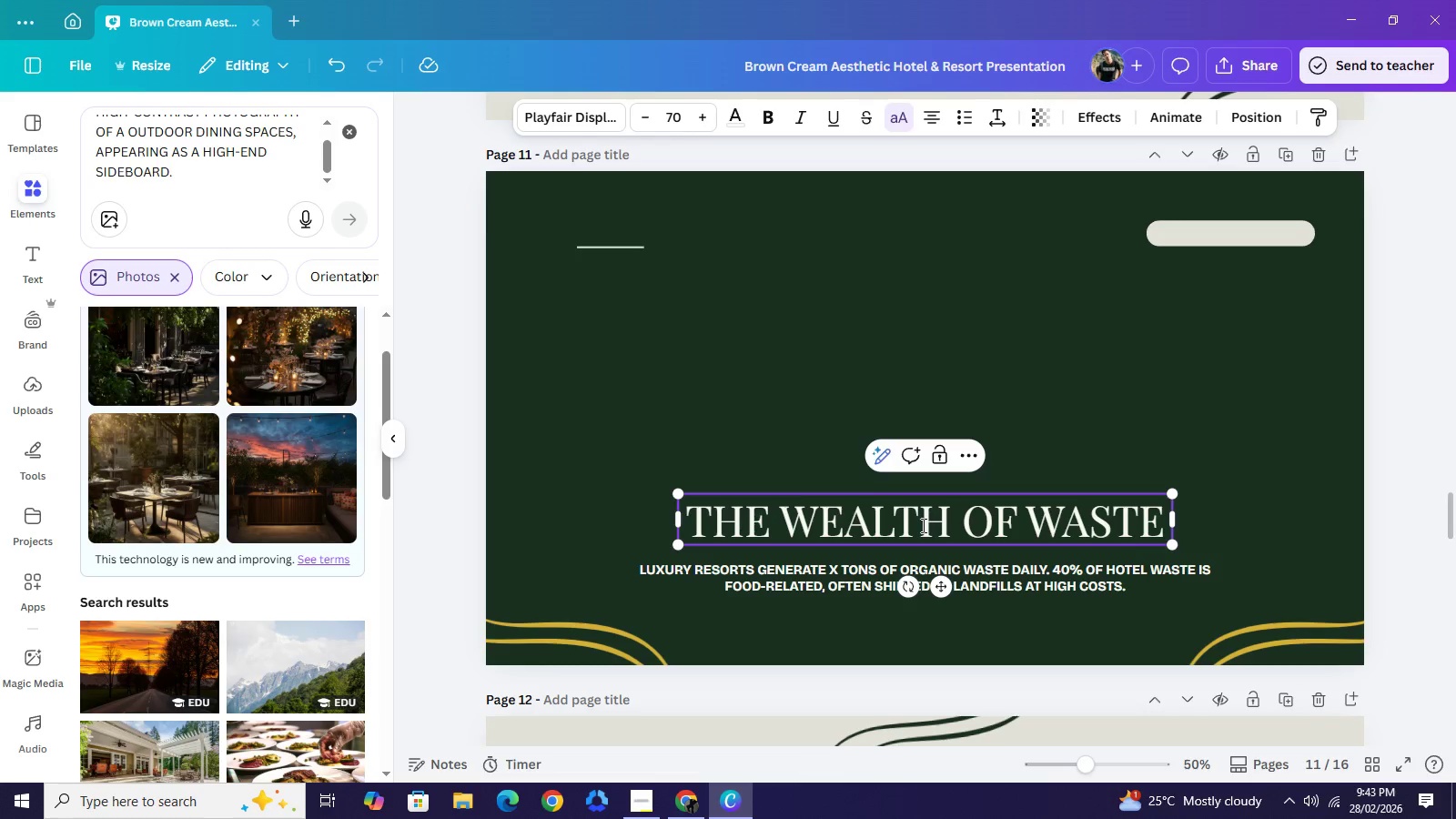 
hold_key(key=S, duration=0.31)
 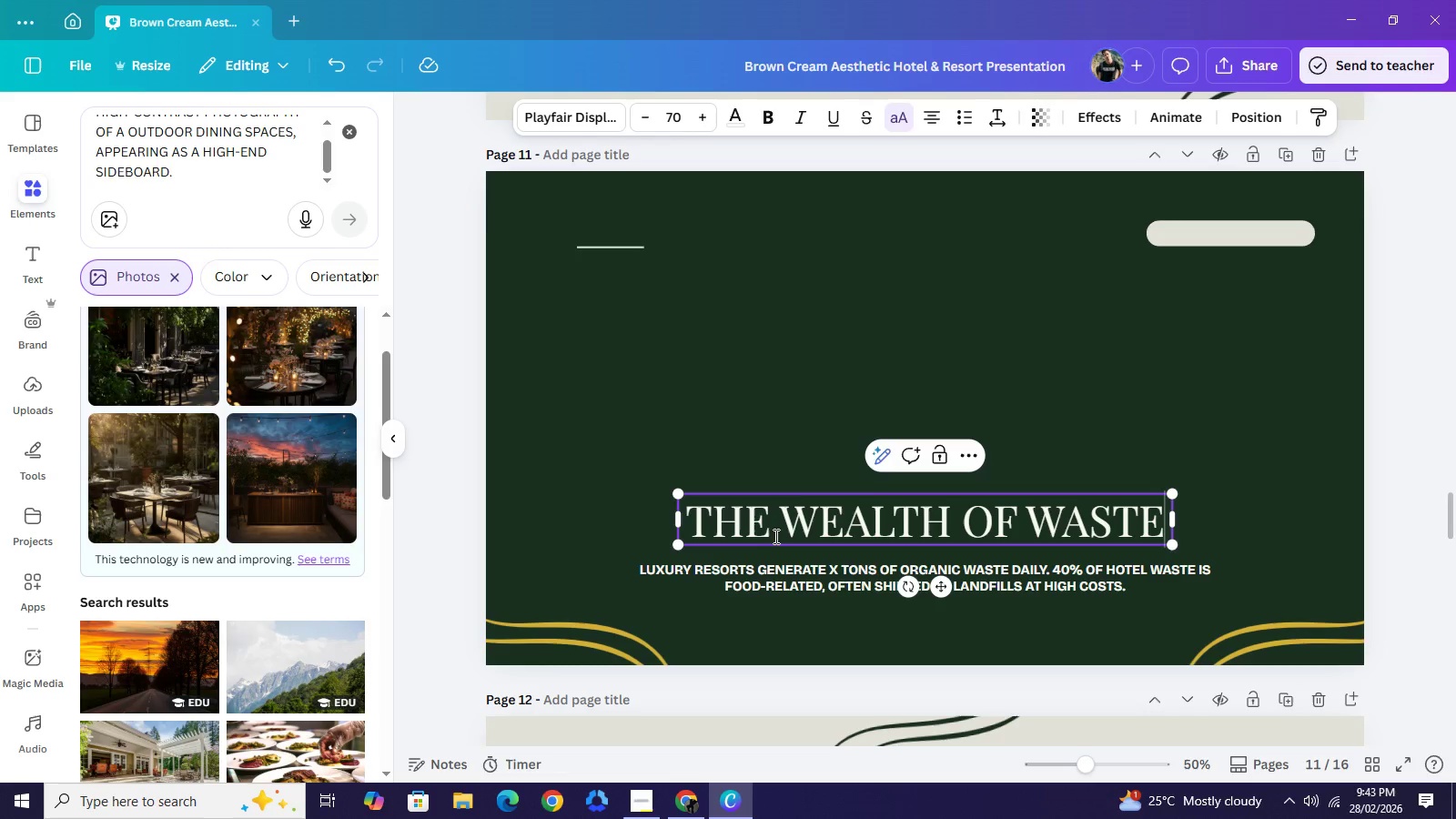 
double_click([808, 589])
 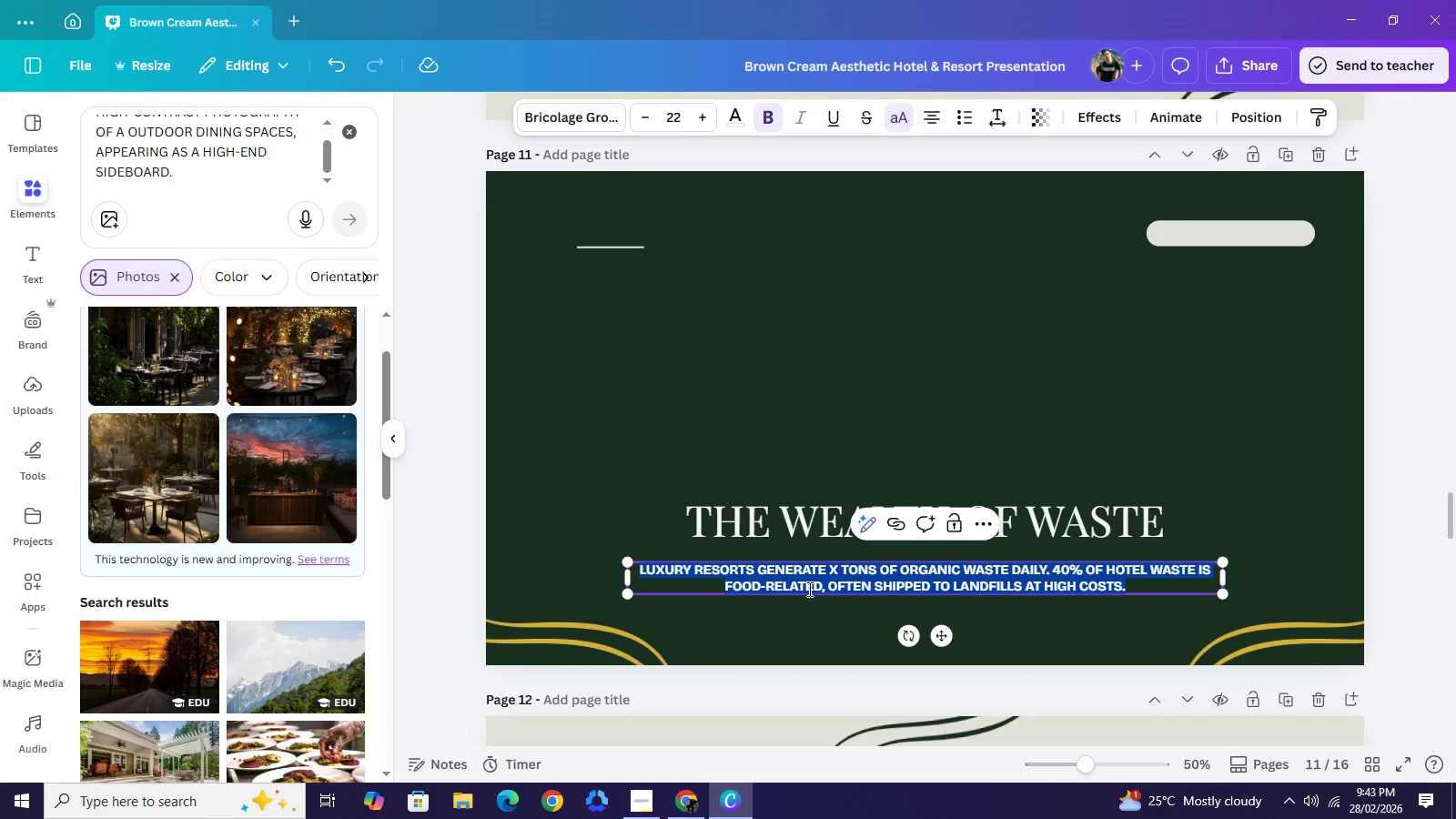 
type(conversion metrics: 100kg of food waste = 20kg of "bal)
key(Backspace)
key(Backspace)
type(lack Gold")
 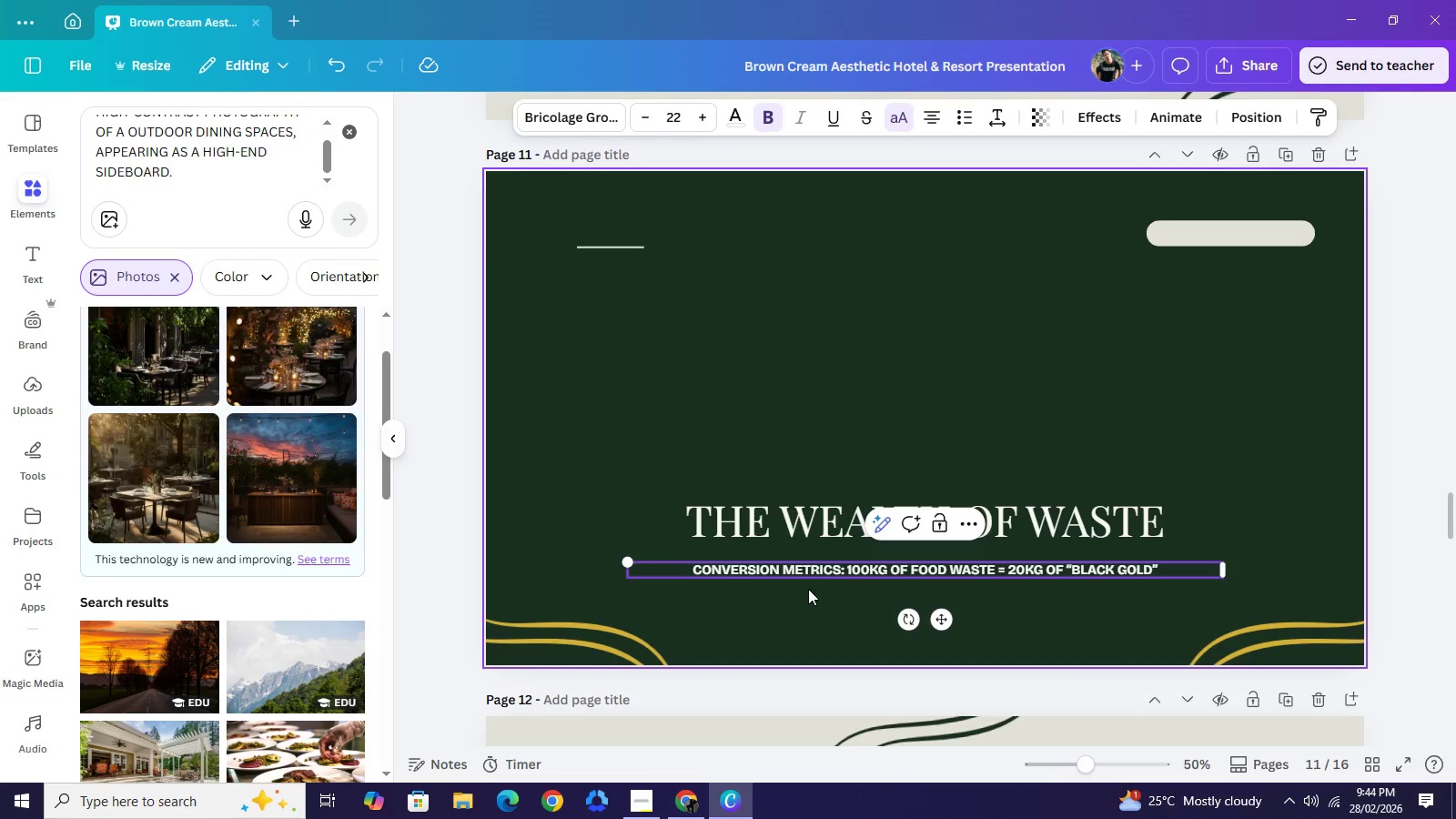 
wait(5.5)
 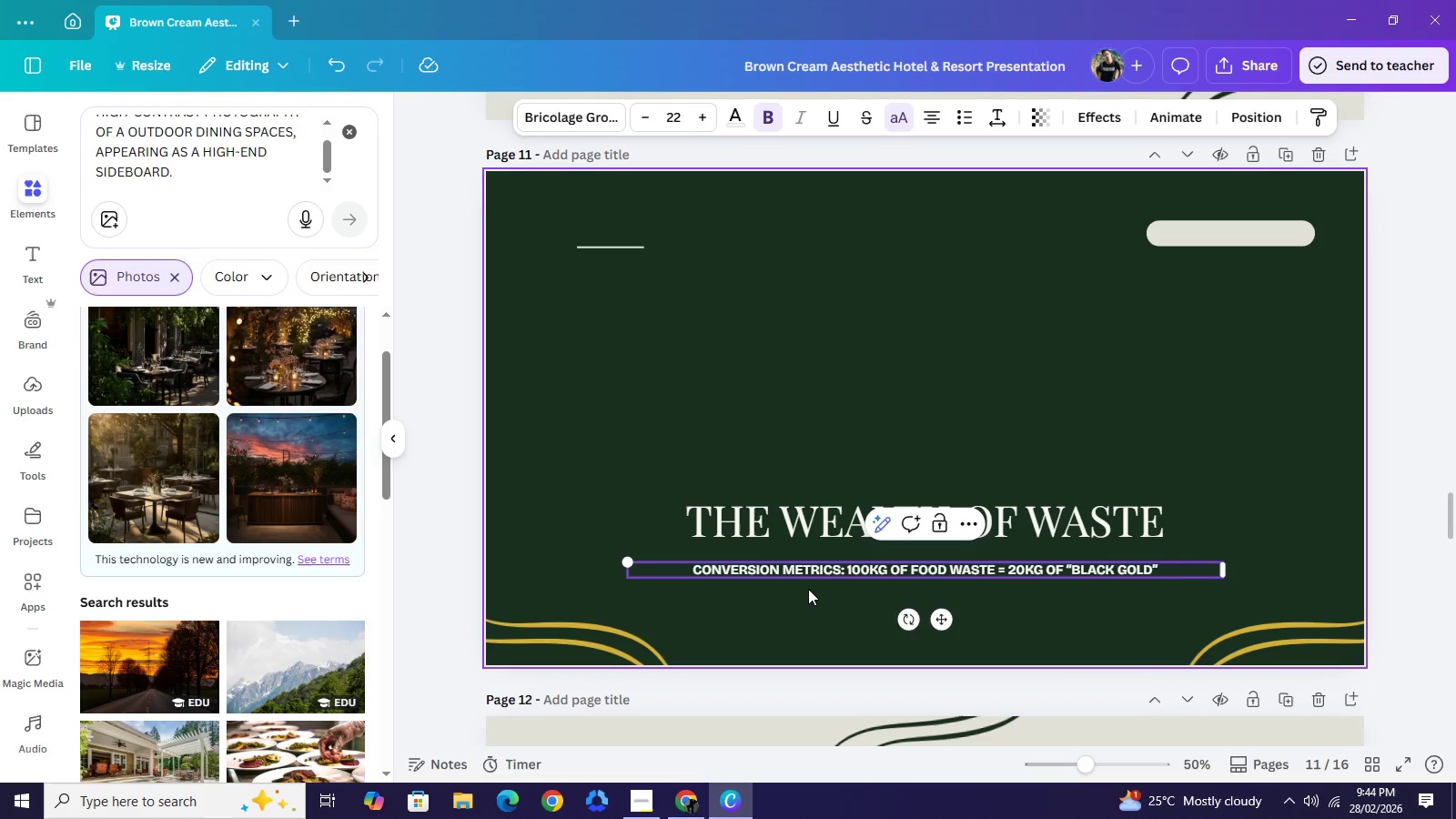 
type( (castings).)
 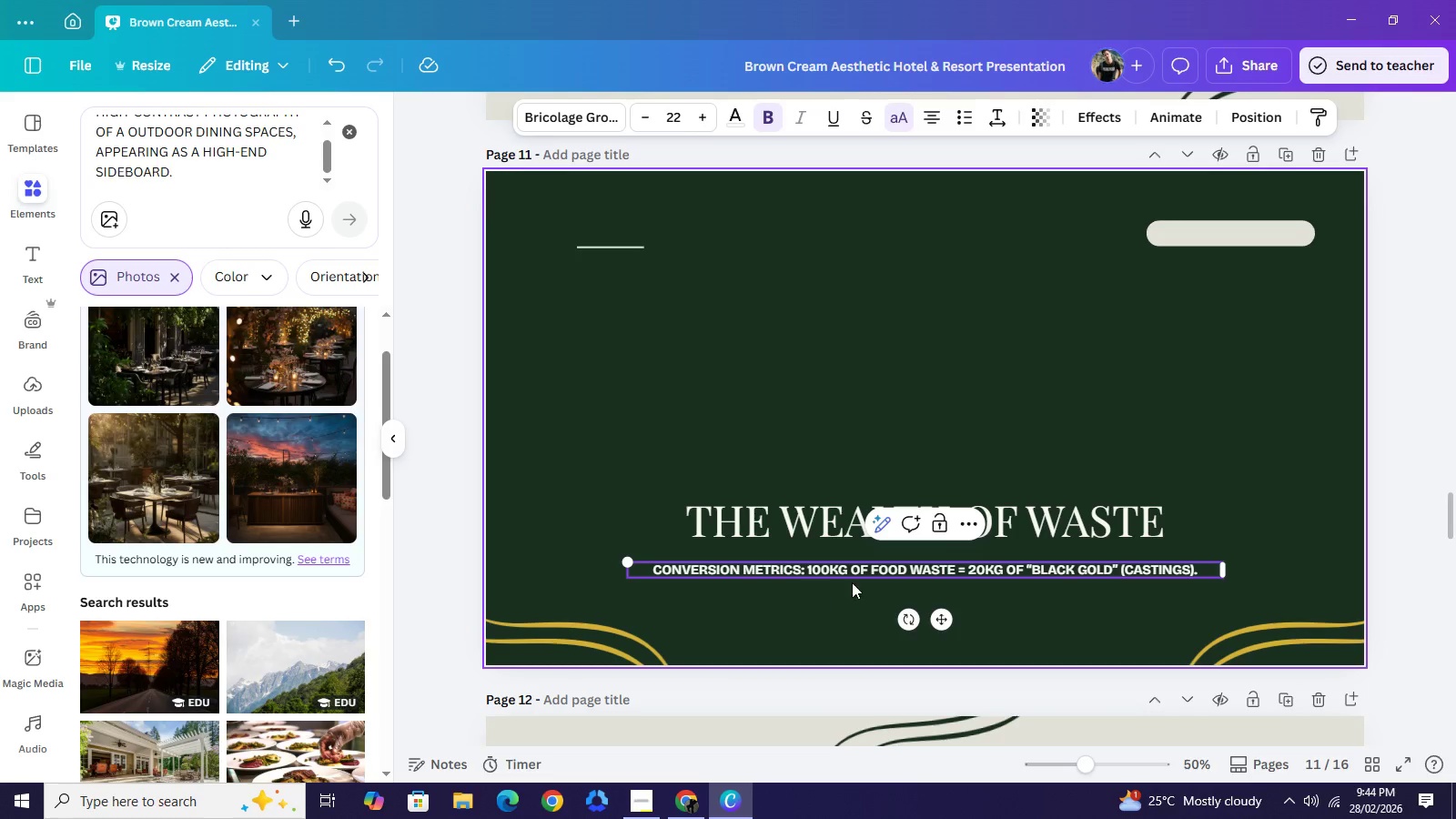 
left_click([1427, 339])
 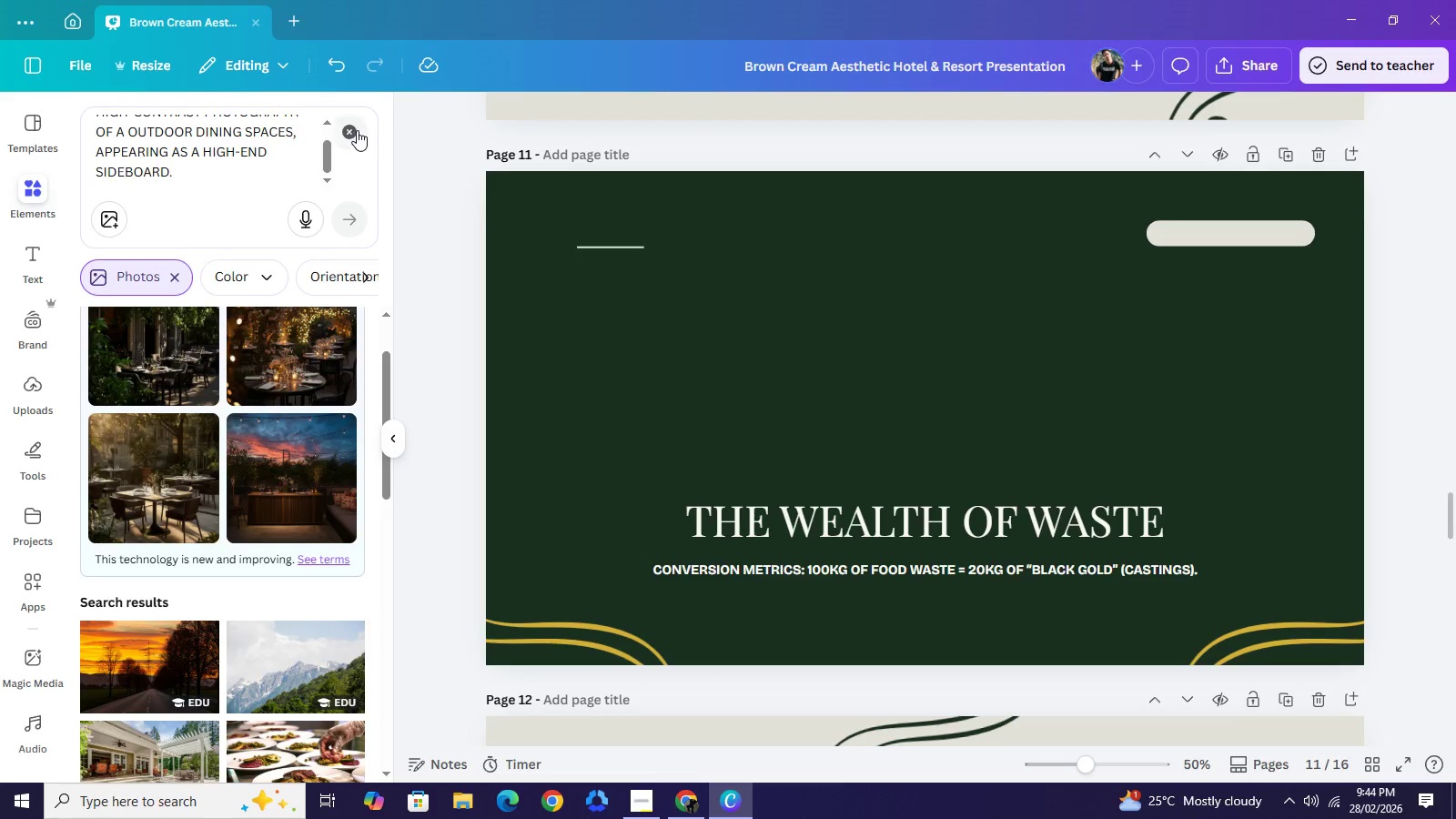 
left_click([356, 130])
 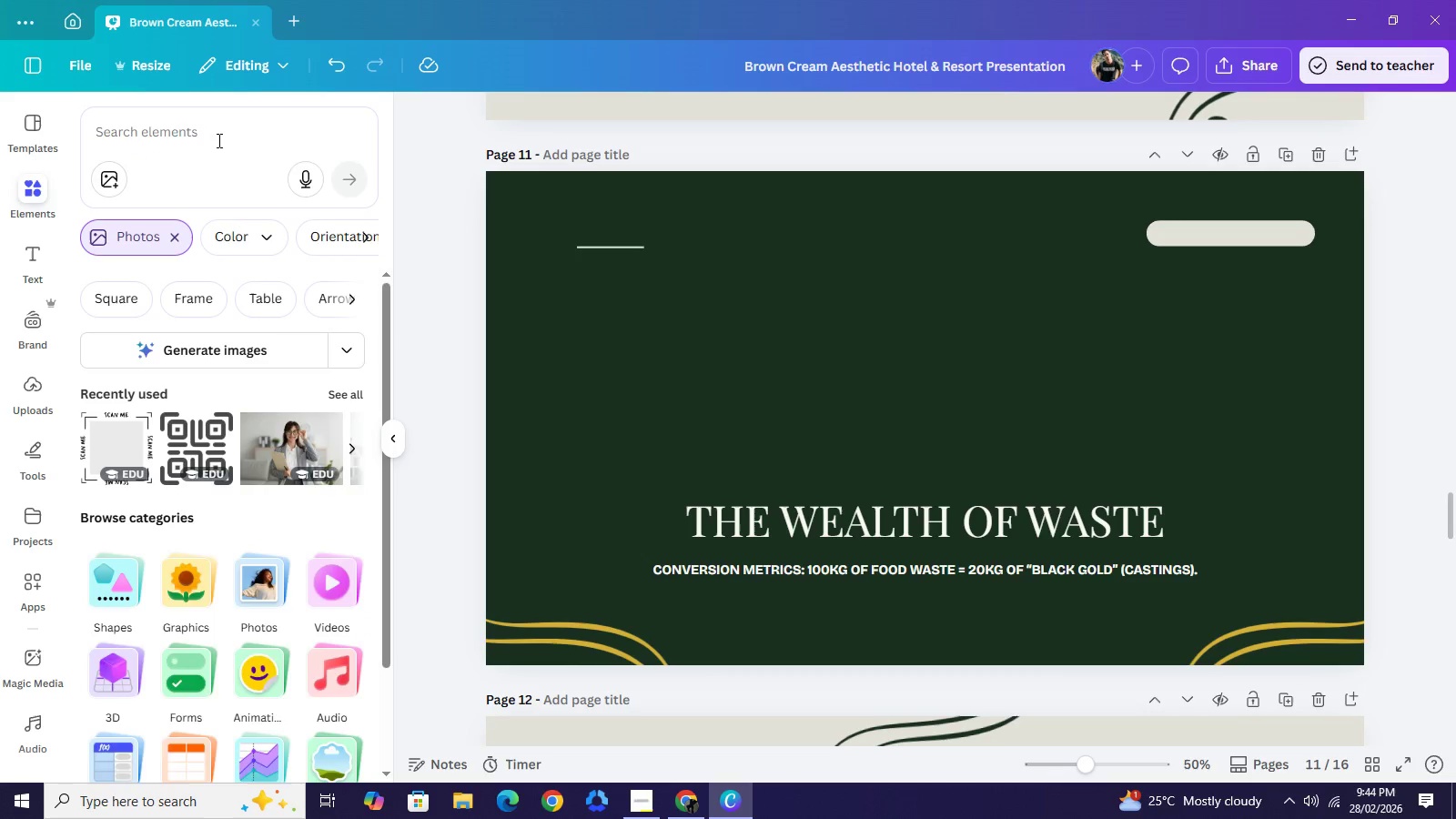 
left_click([219, 135])
 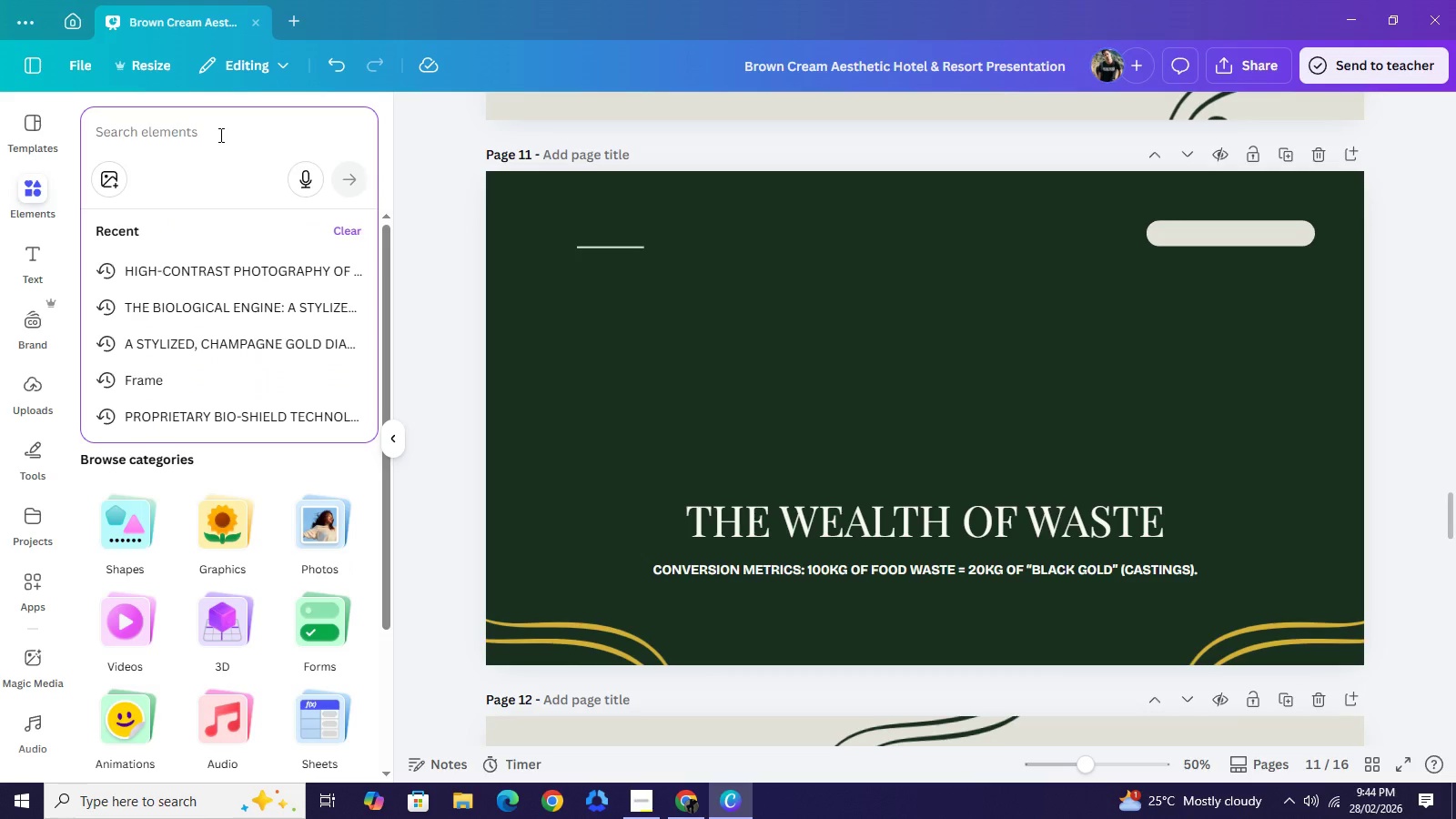 
type(a sleek infographic showing the volume reduction)
 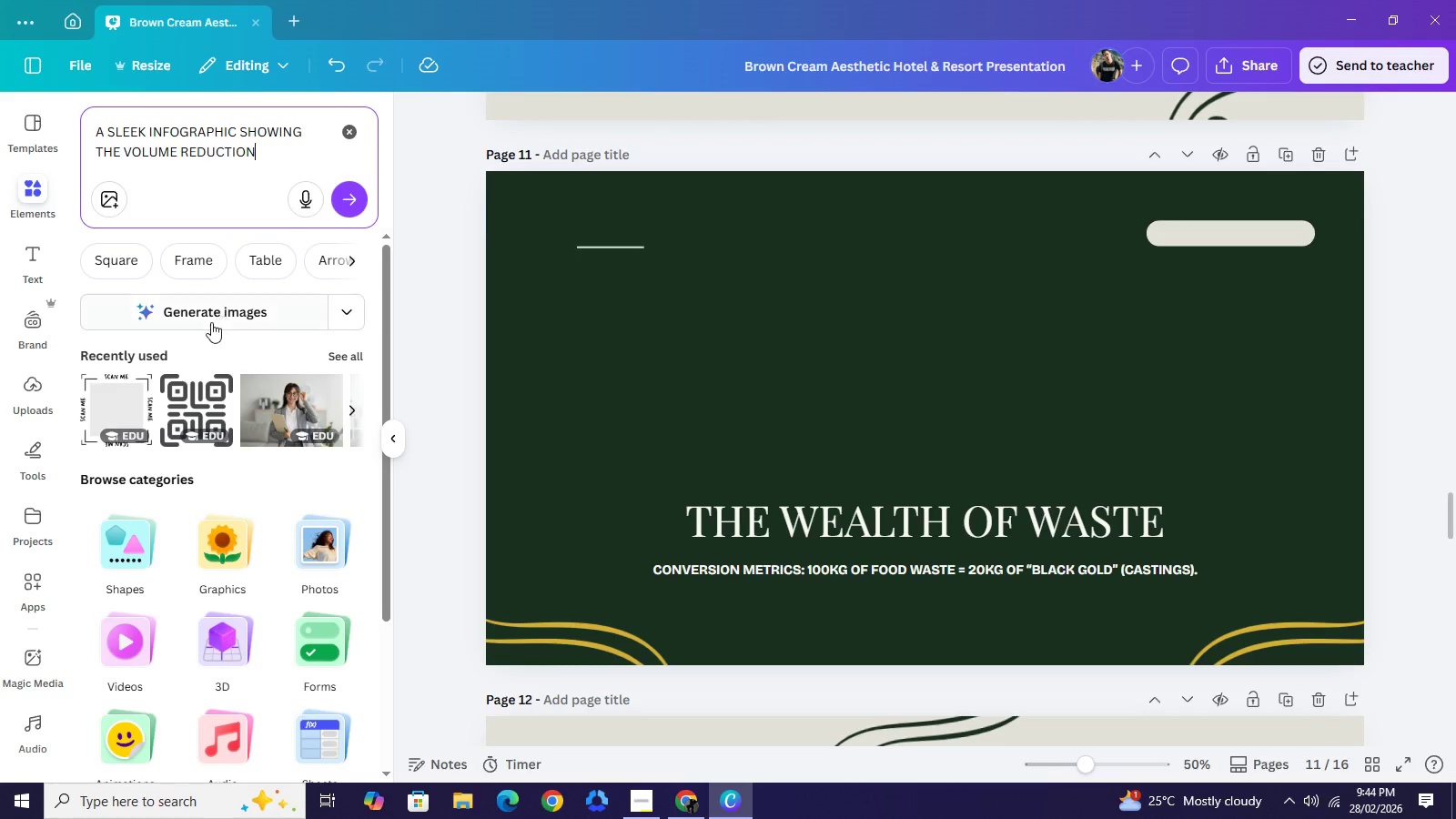 
left_click([211, 324])
 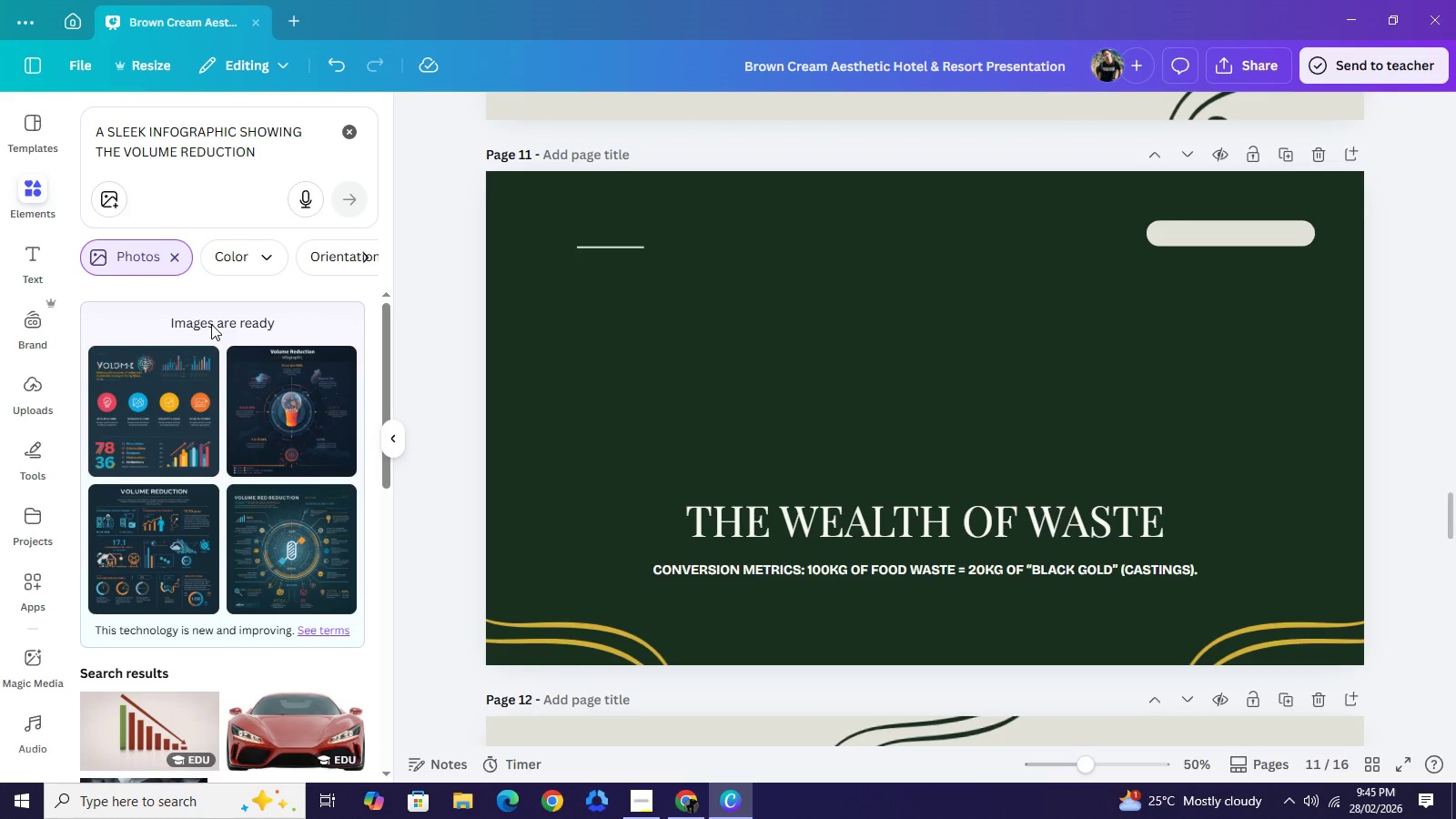 
wait(23.38)
 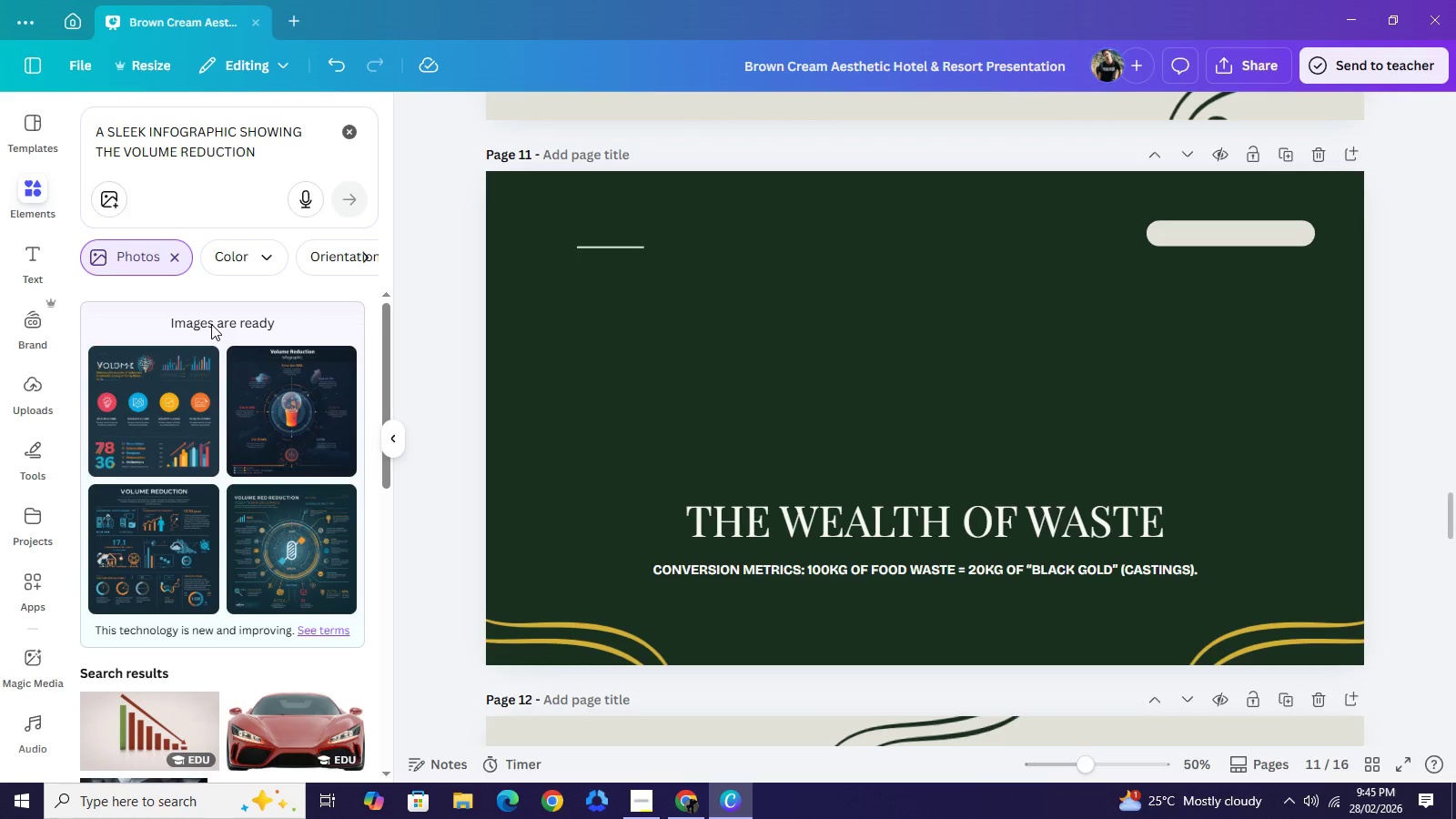 
left_click([806, 567])
 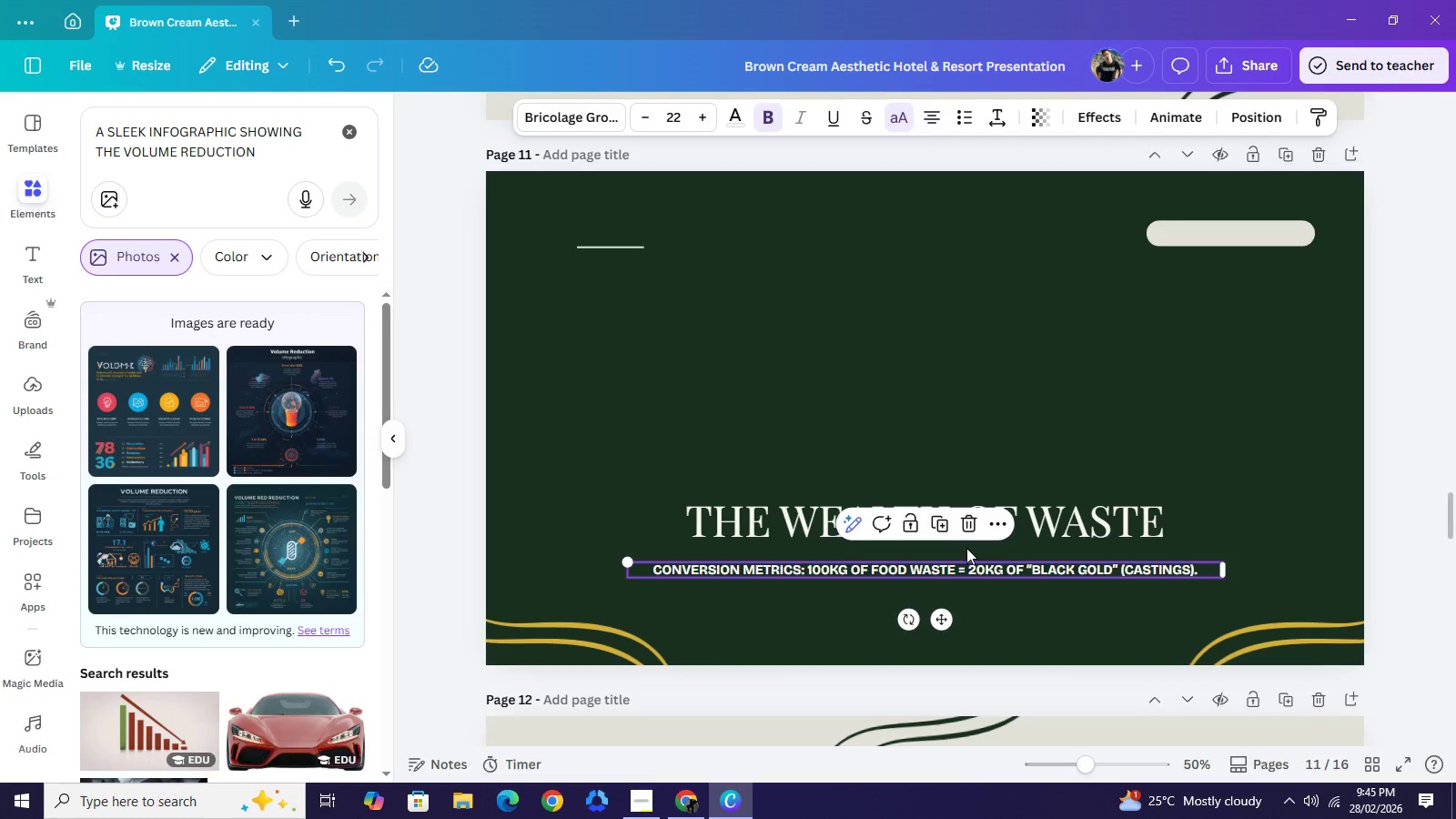 
key(Control+C)
 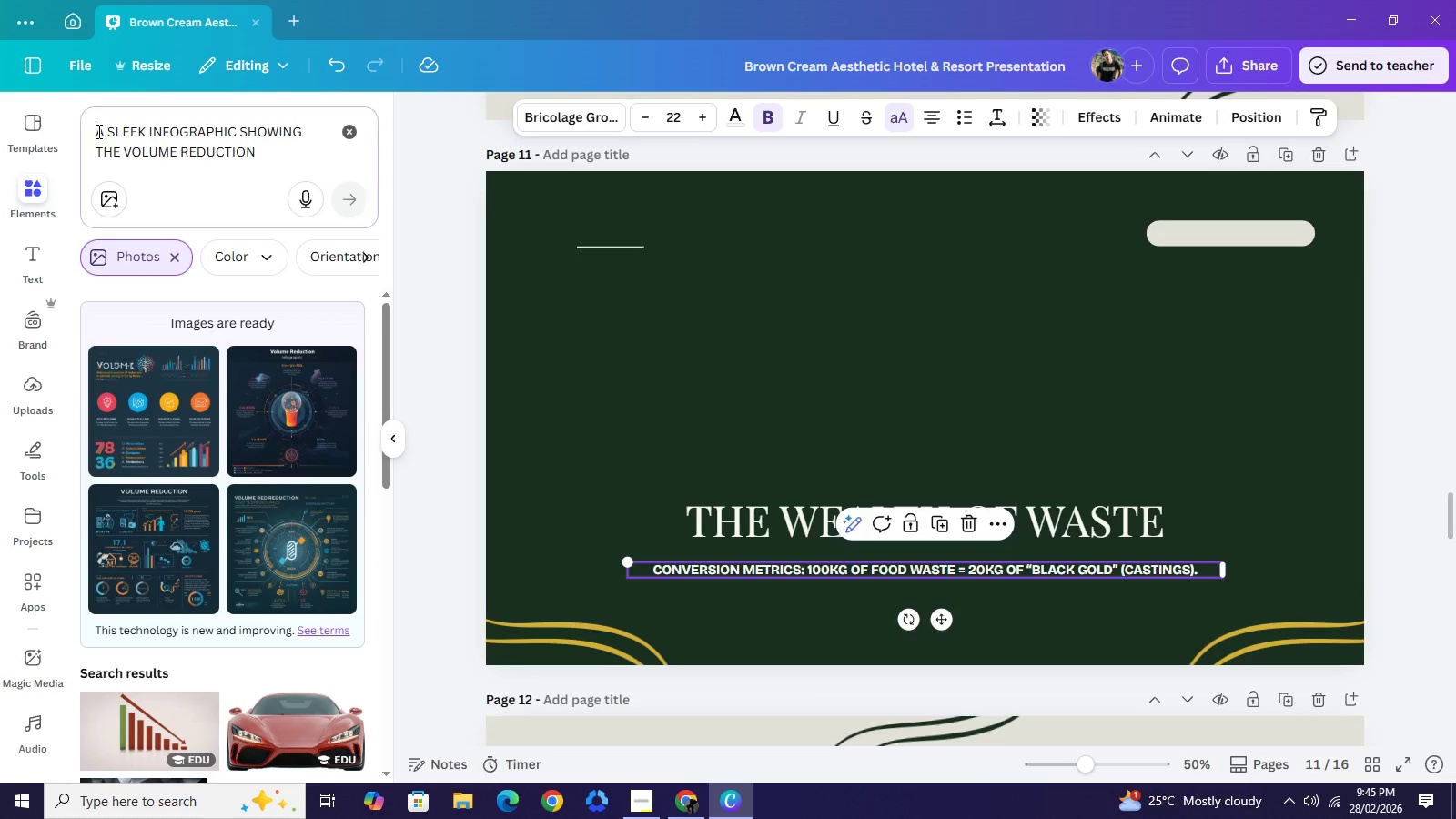 
left_click([97, 131])
 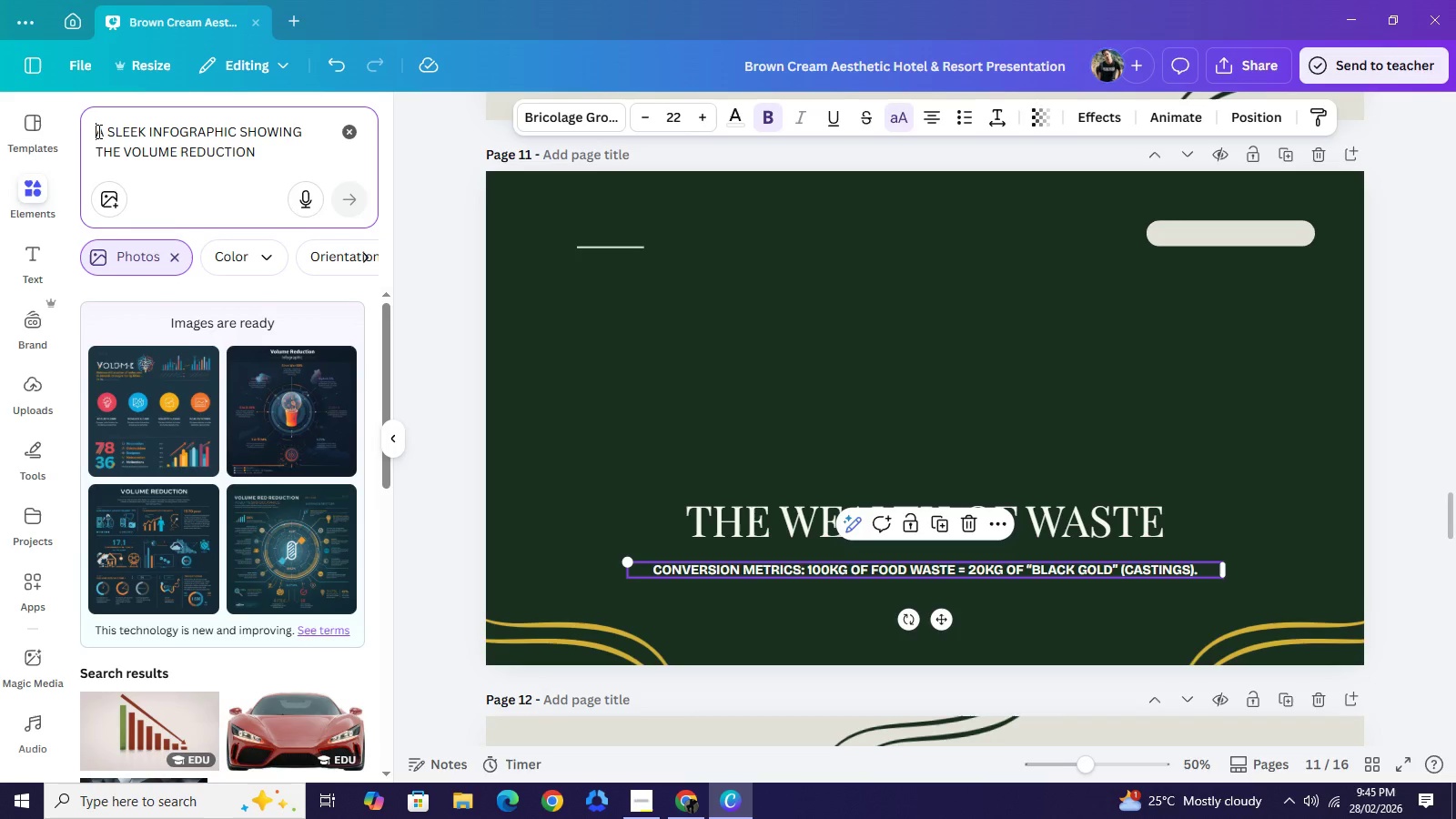 
key(Shift+Enter)
 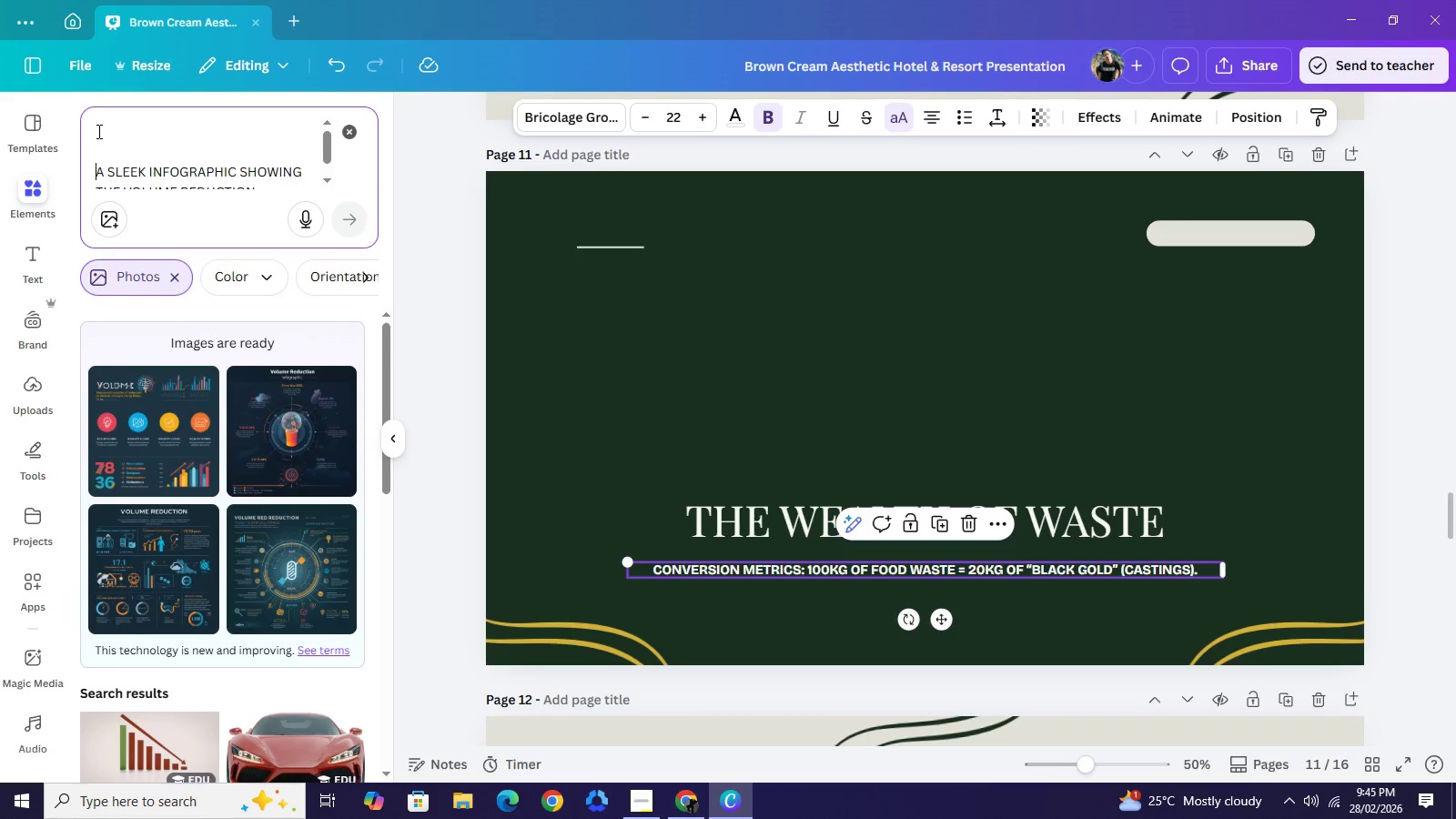 
key(Shift+Enter)
 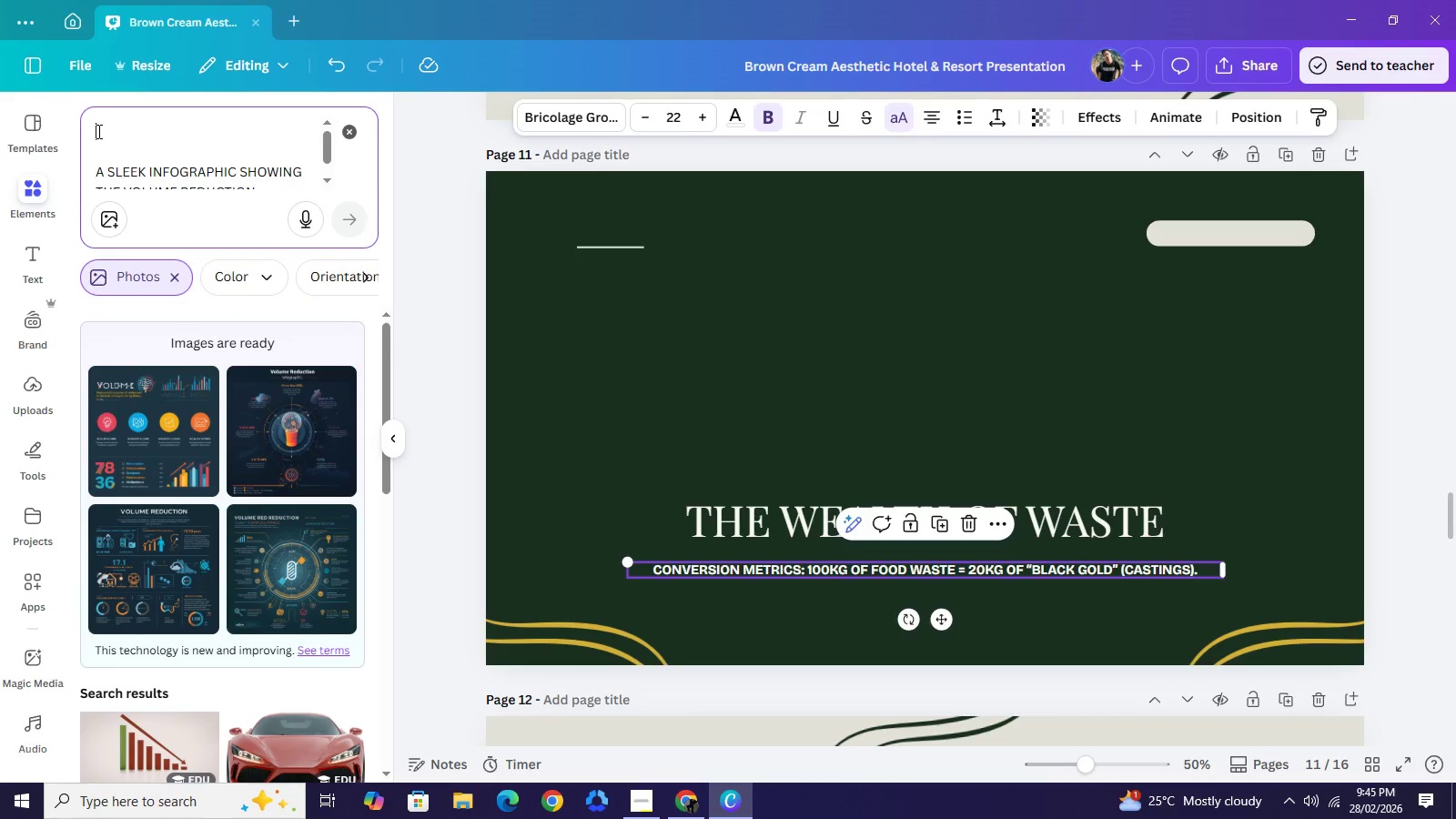 
left_click([97, 131])
 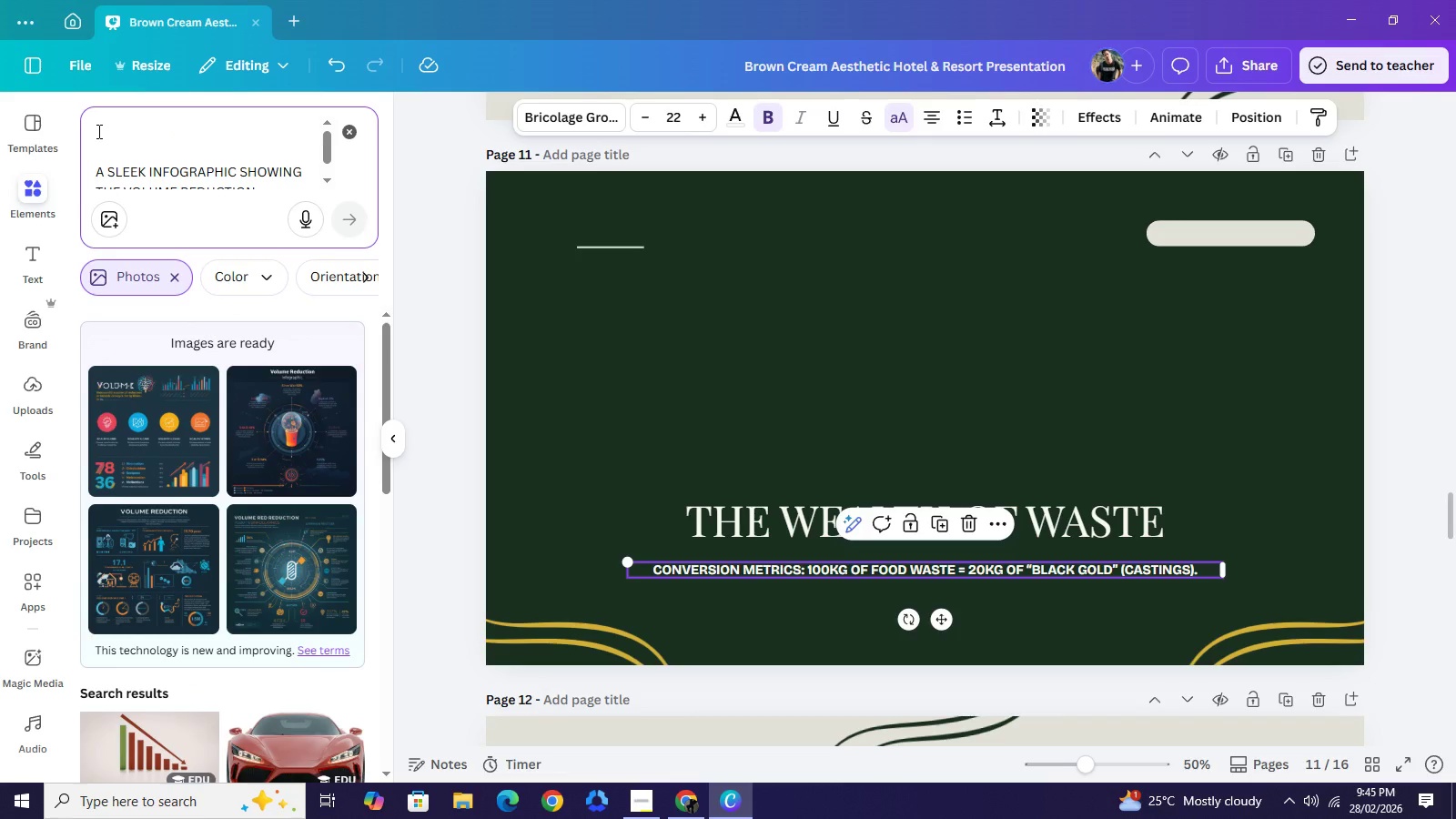 
key(Control+V)
 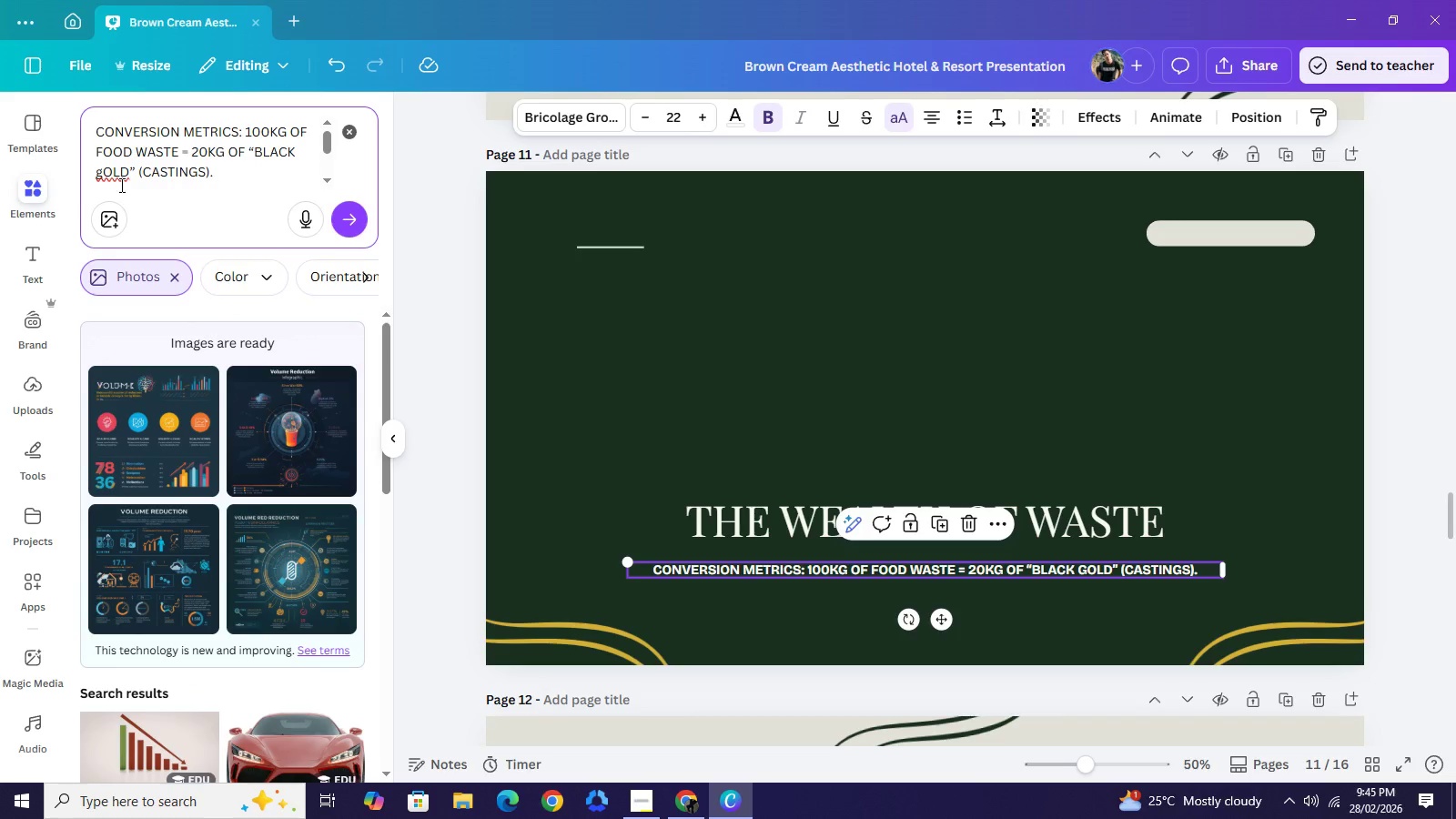 
left_click([100, 177])
 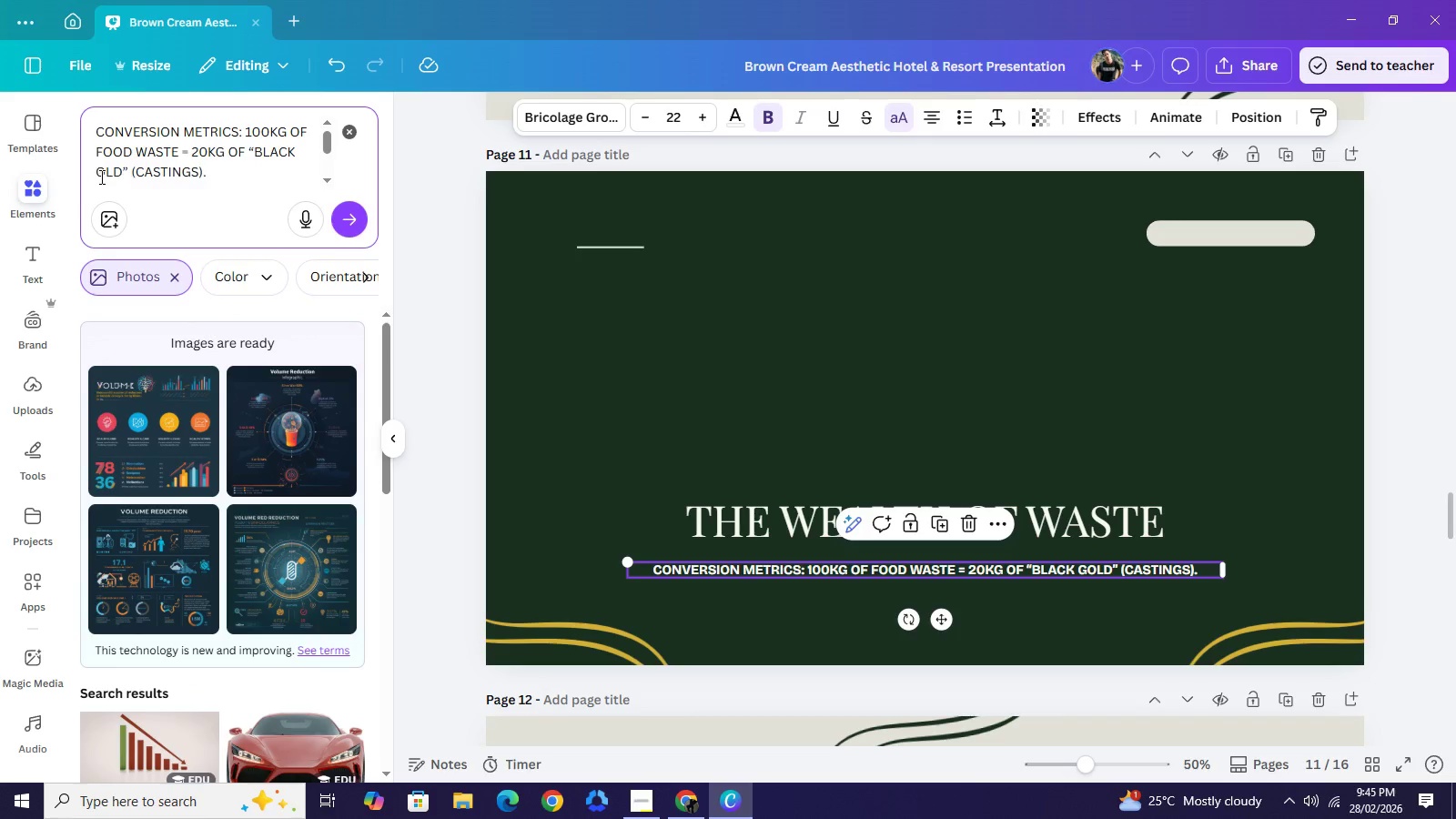 
key(Backspace)
 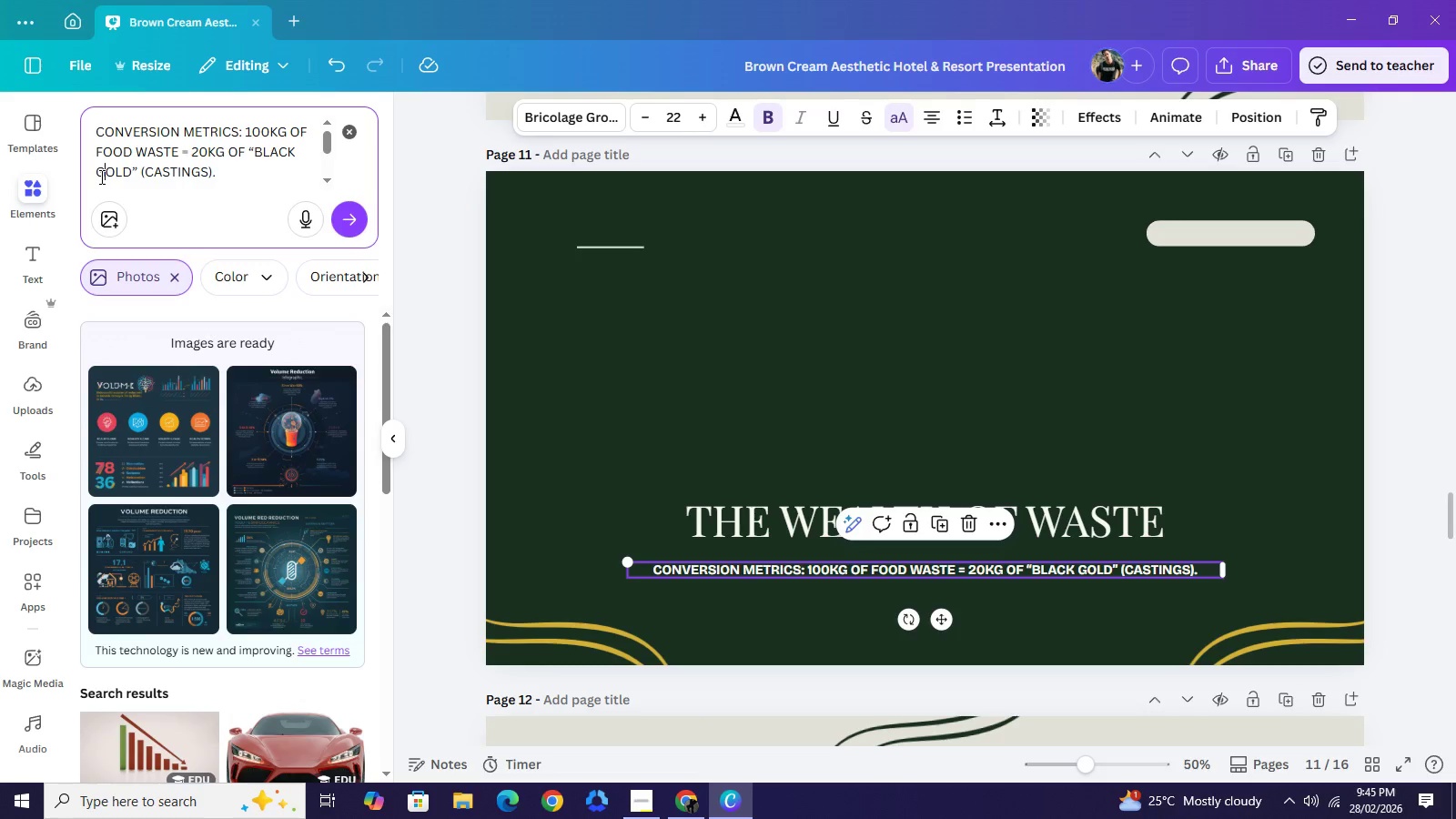 
key(G)
 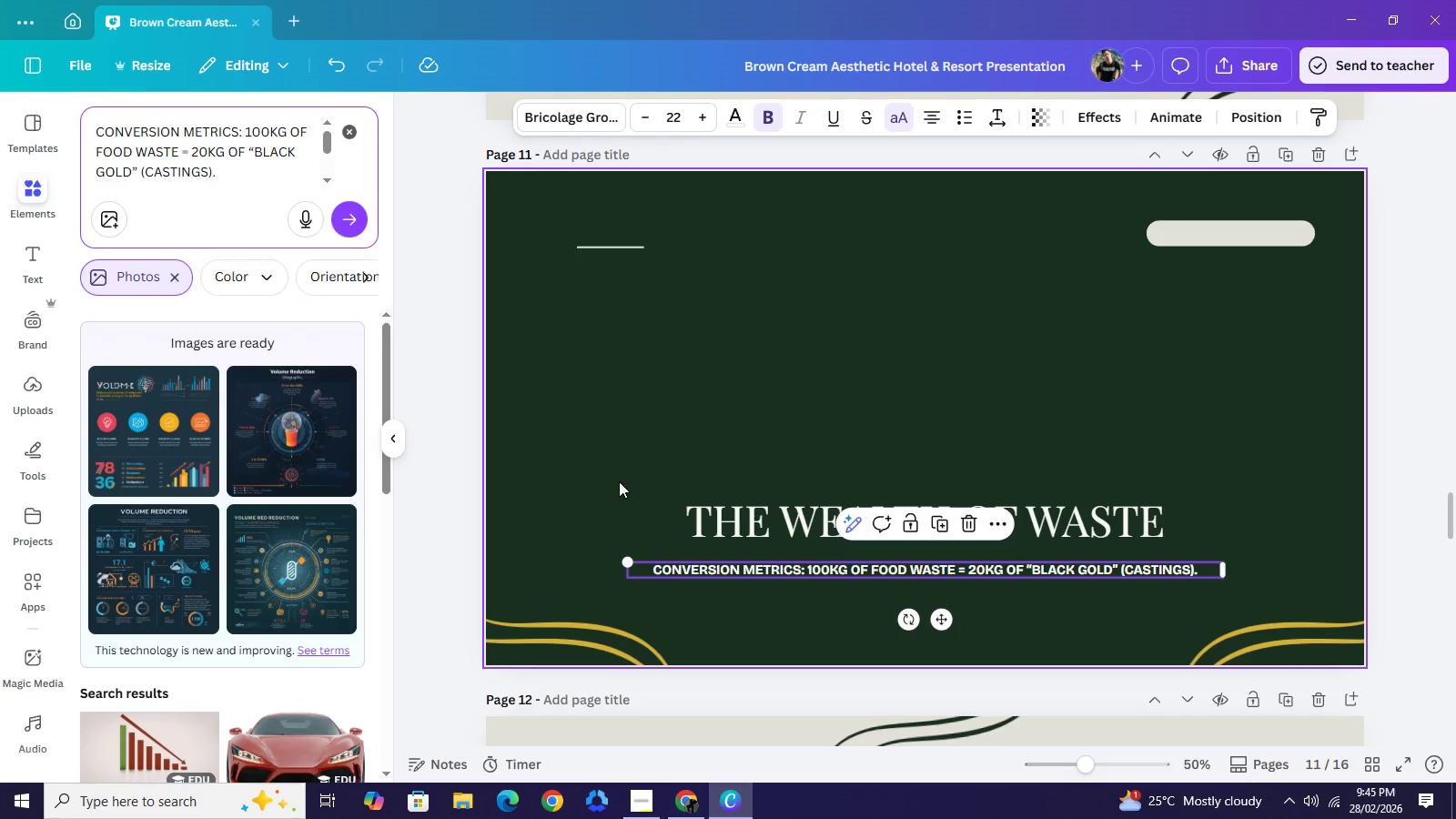 
left_click([734, 524])
 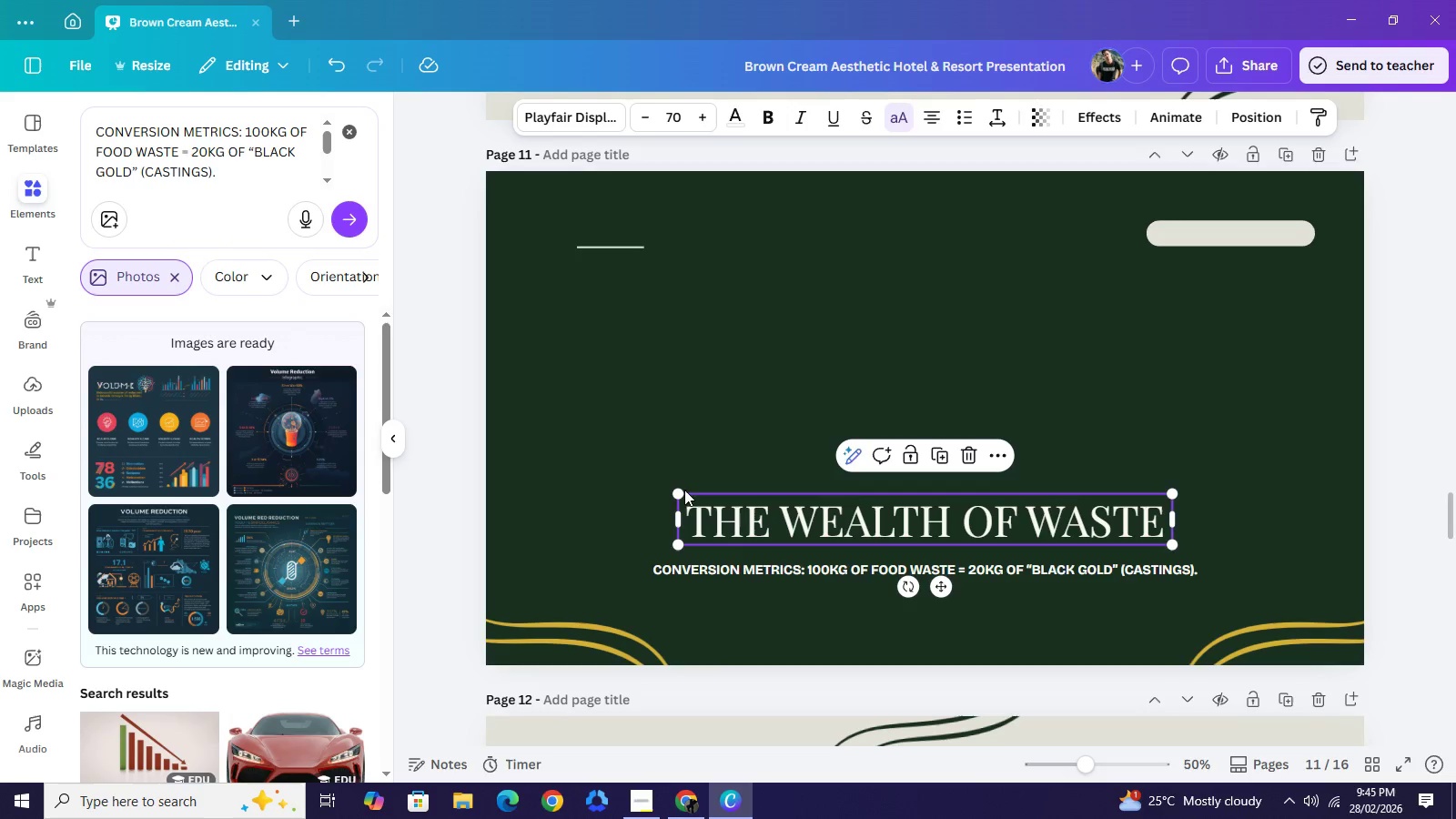 
key(Control+C)
 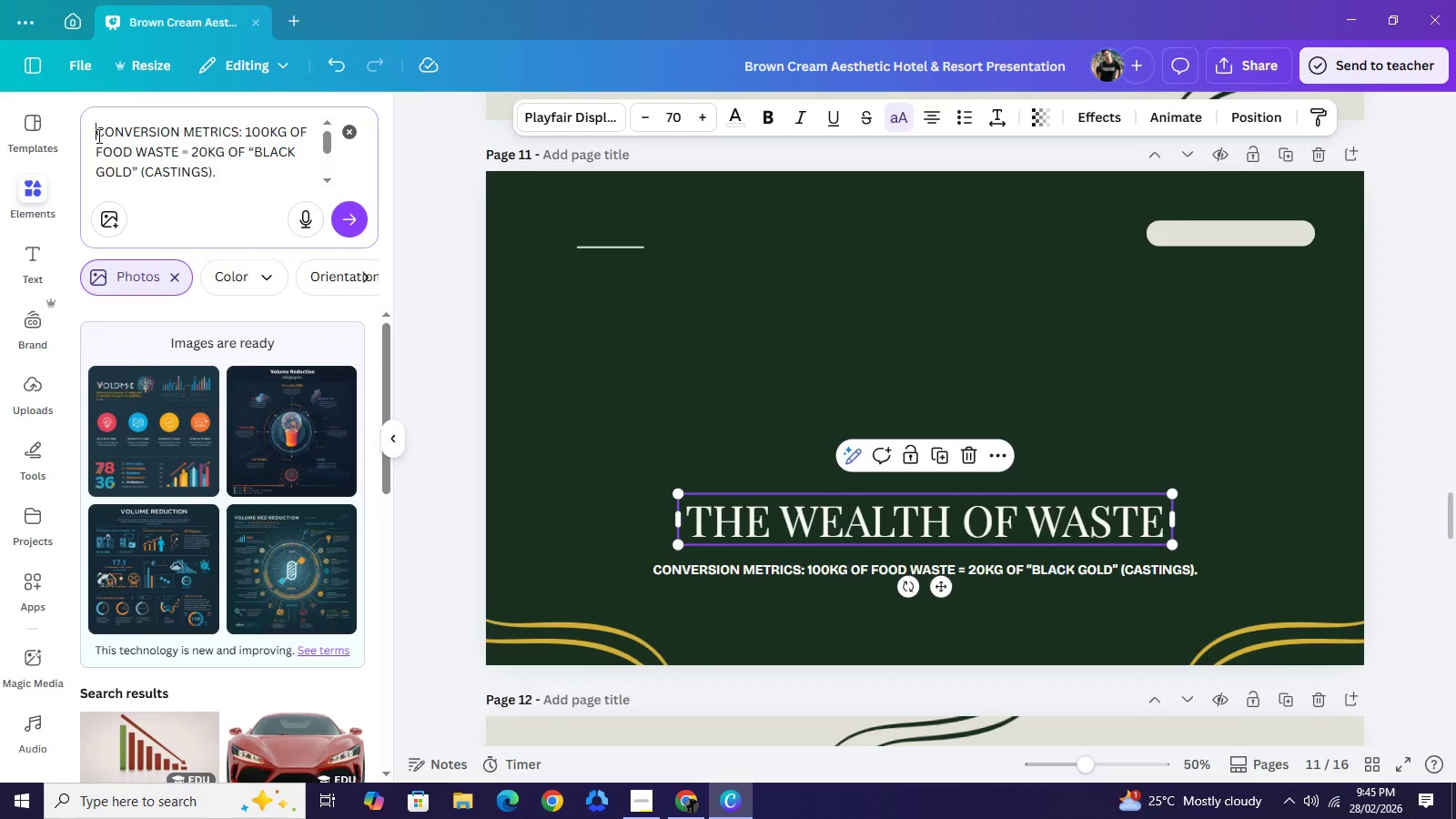 
left_click([97, 136])
 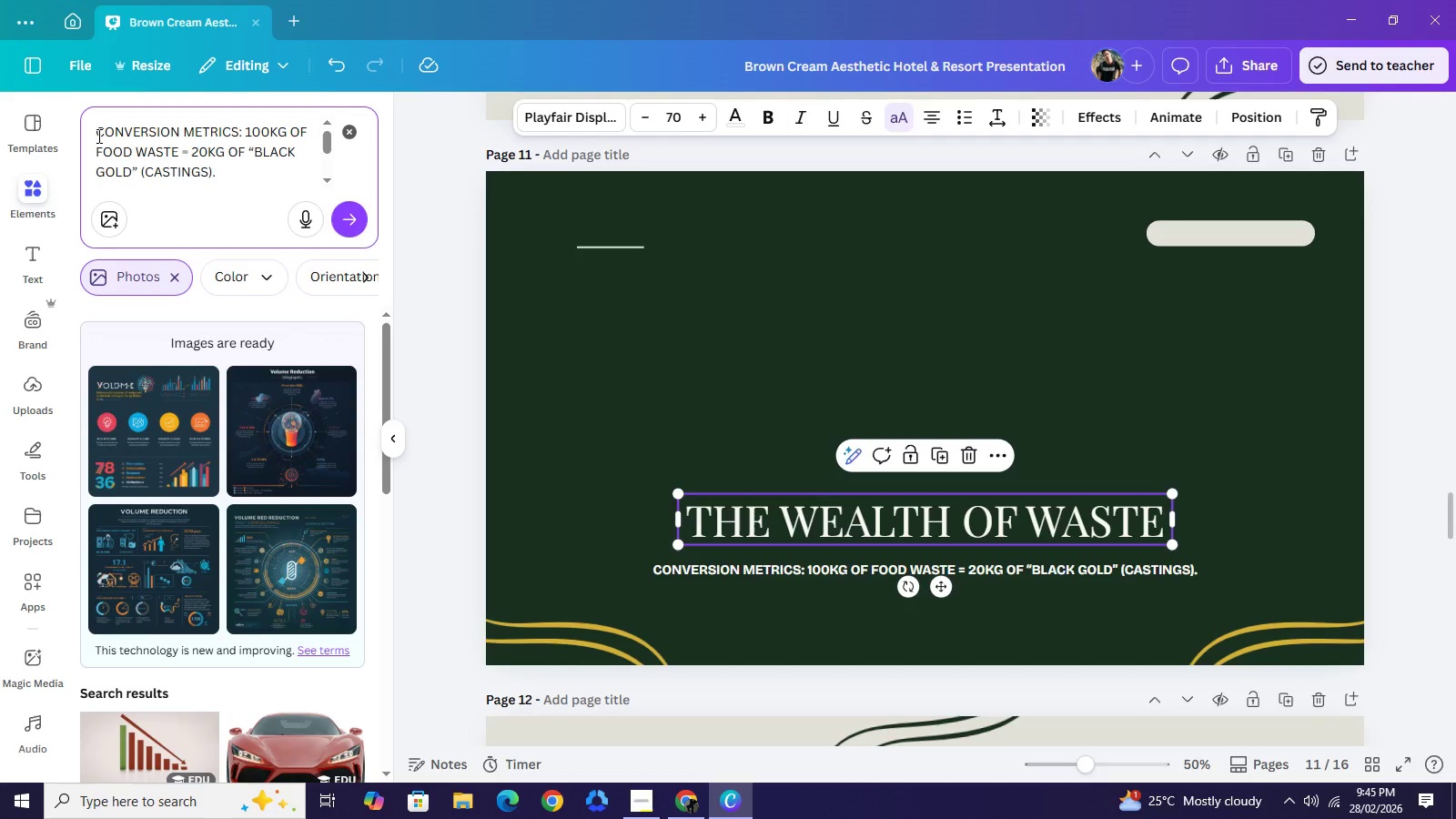 
key(Control+V)
 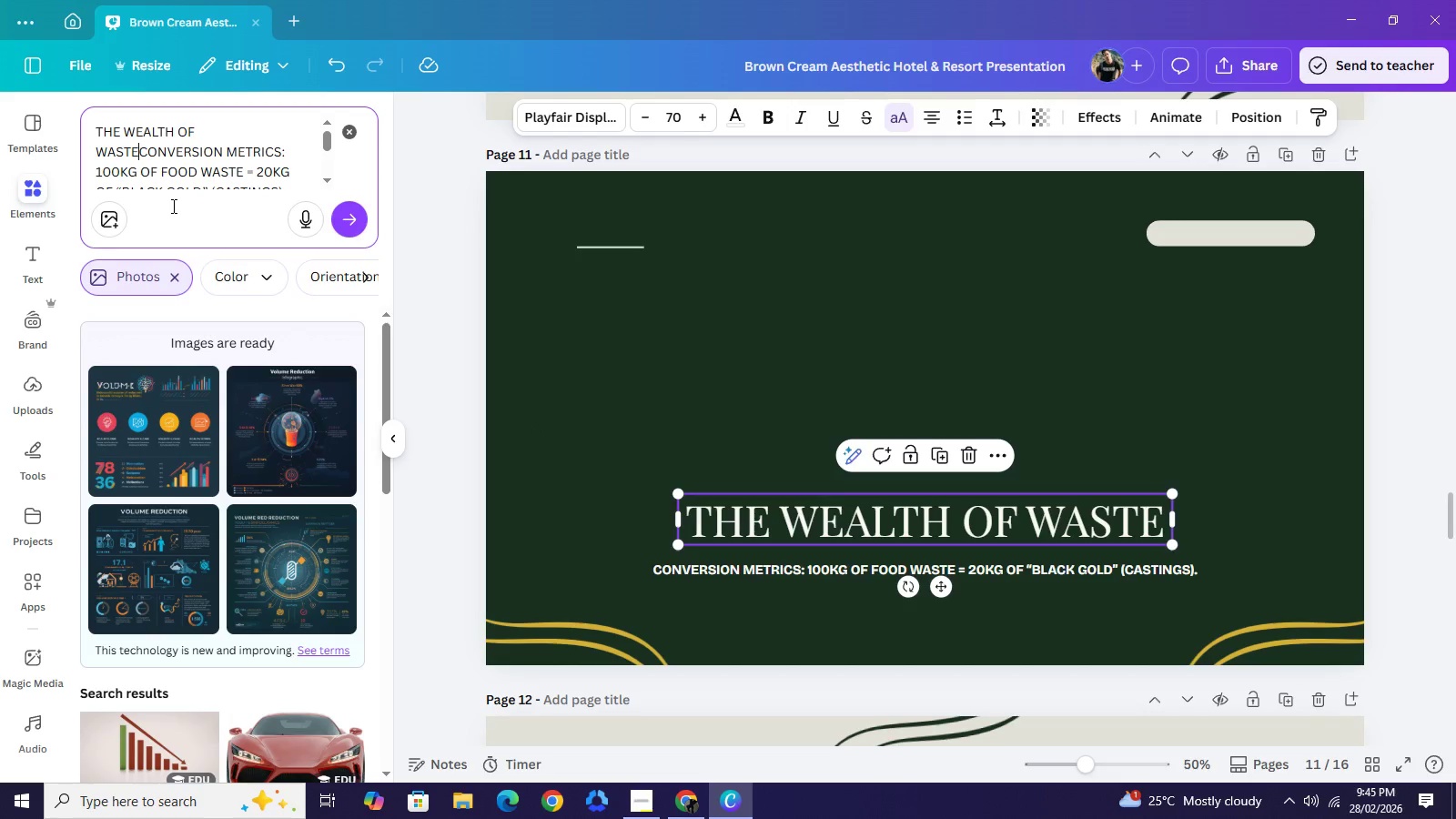 
key(Shift+ShiftRight)
 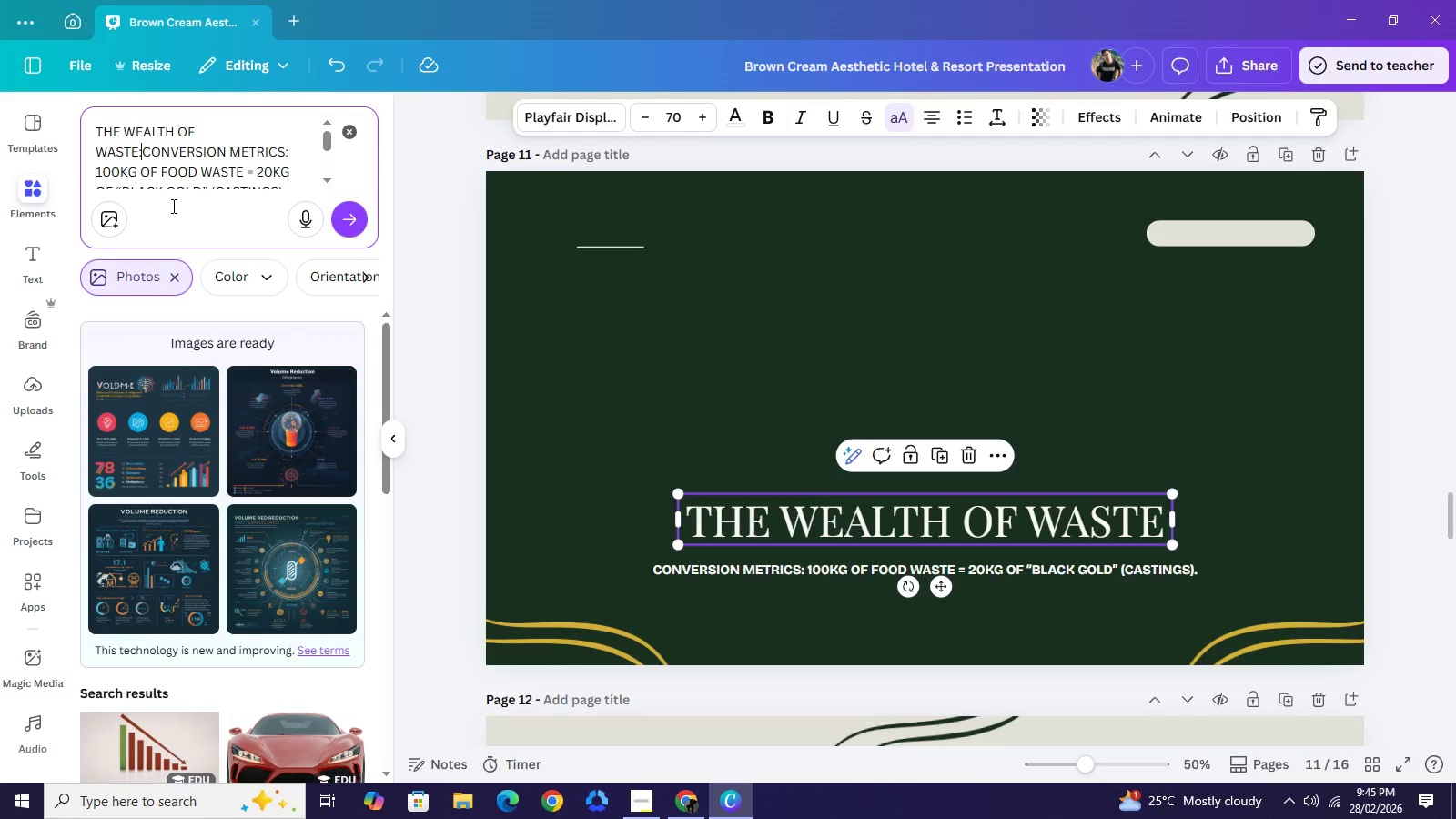 
key(Shift+Semicolon)
 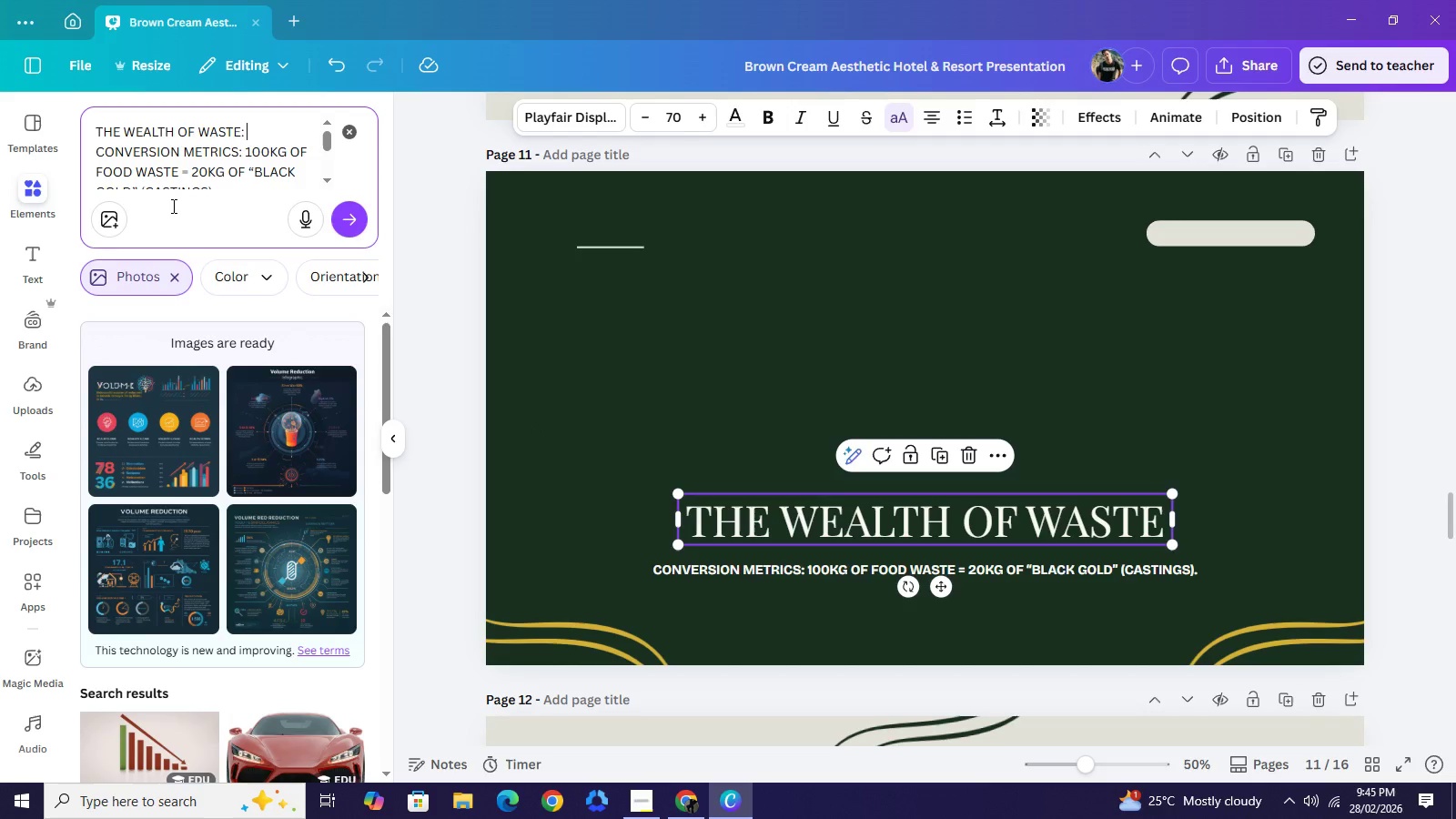 
key(Space)
 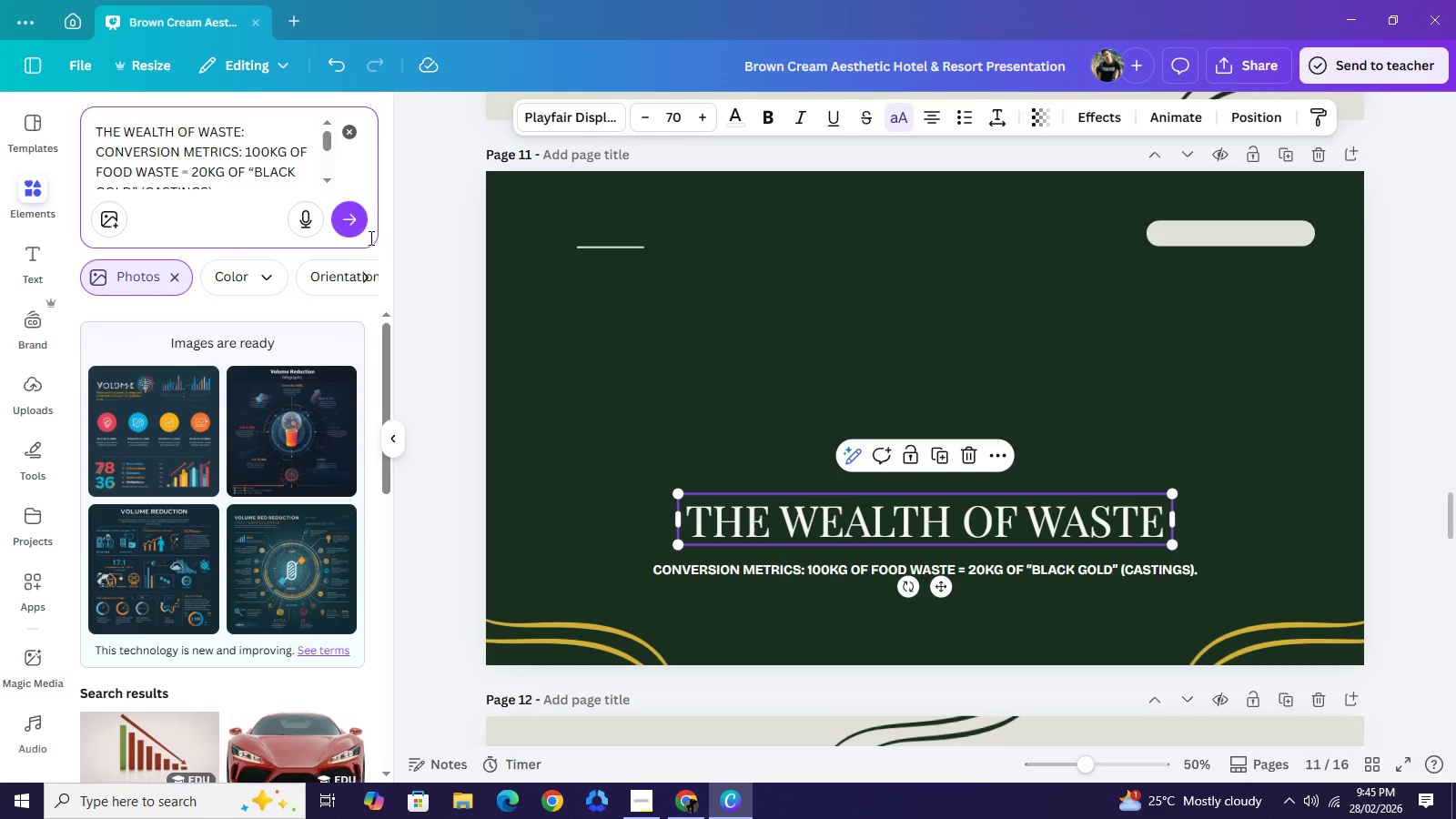 
left_click([352, 224])
 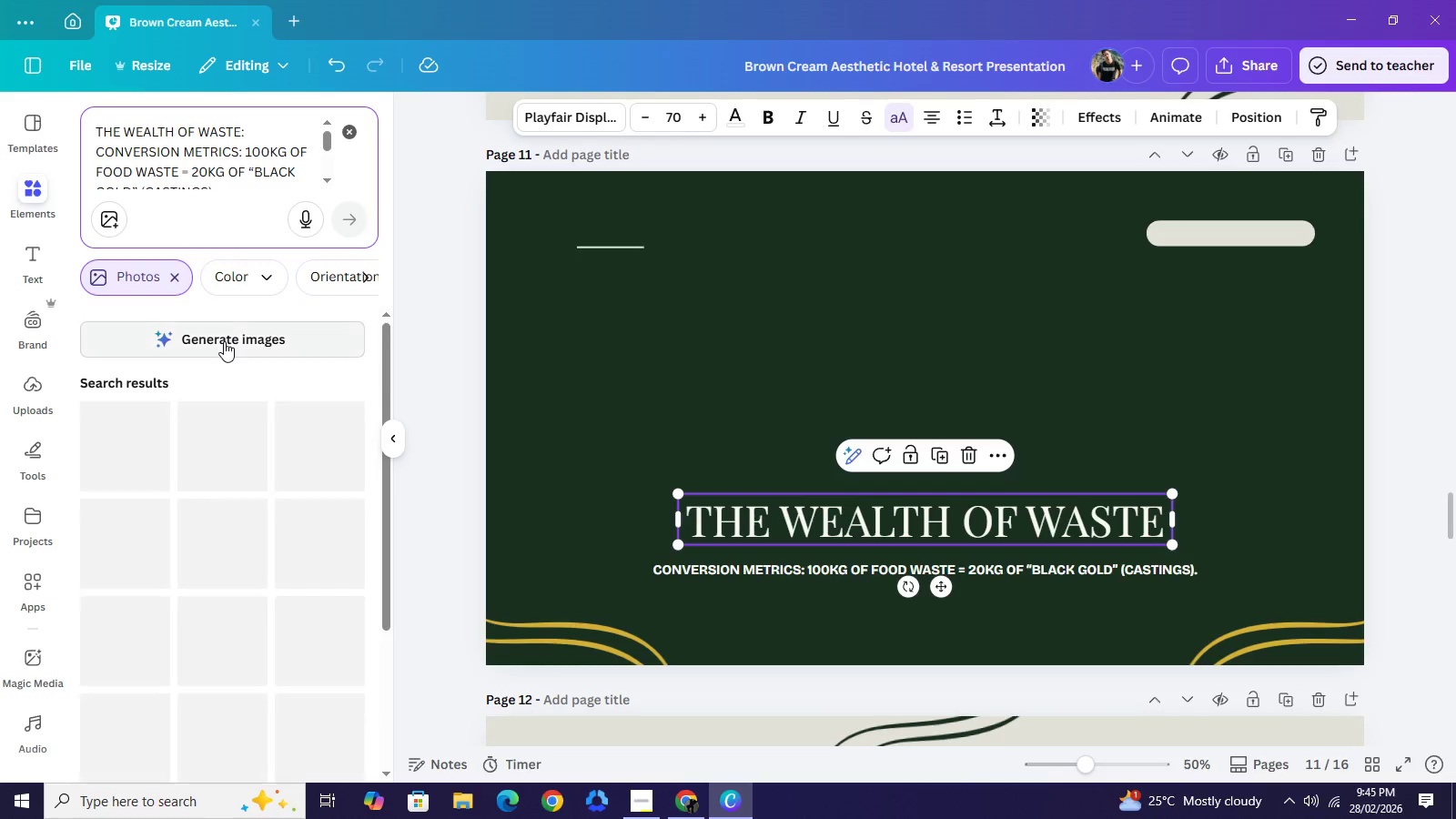 
left_click([224, 341])
 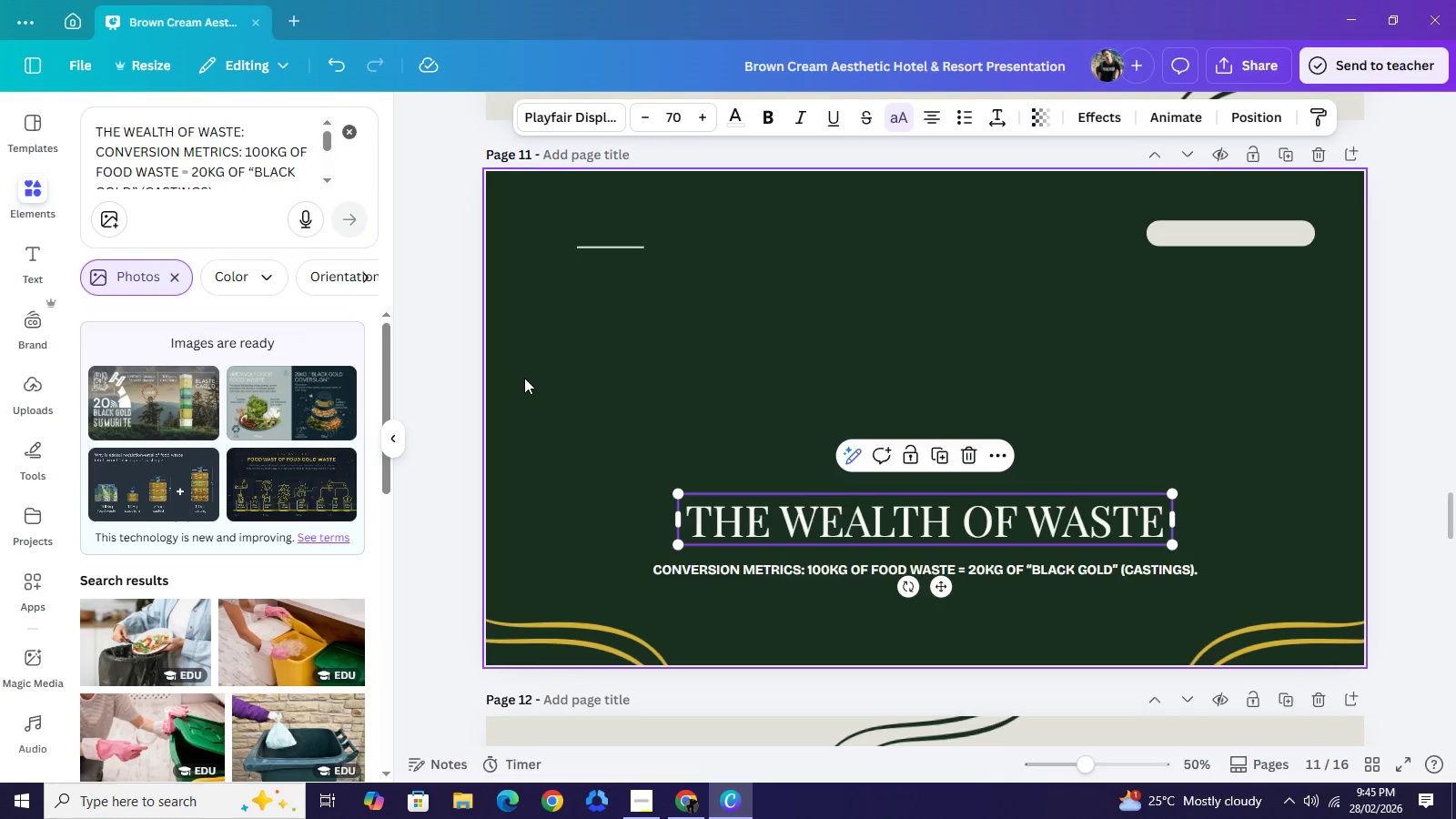 
wait(22.91)
 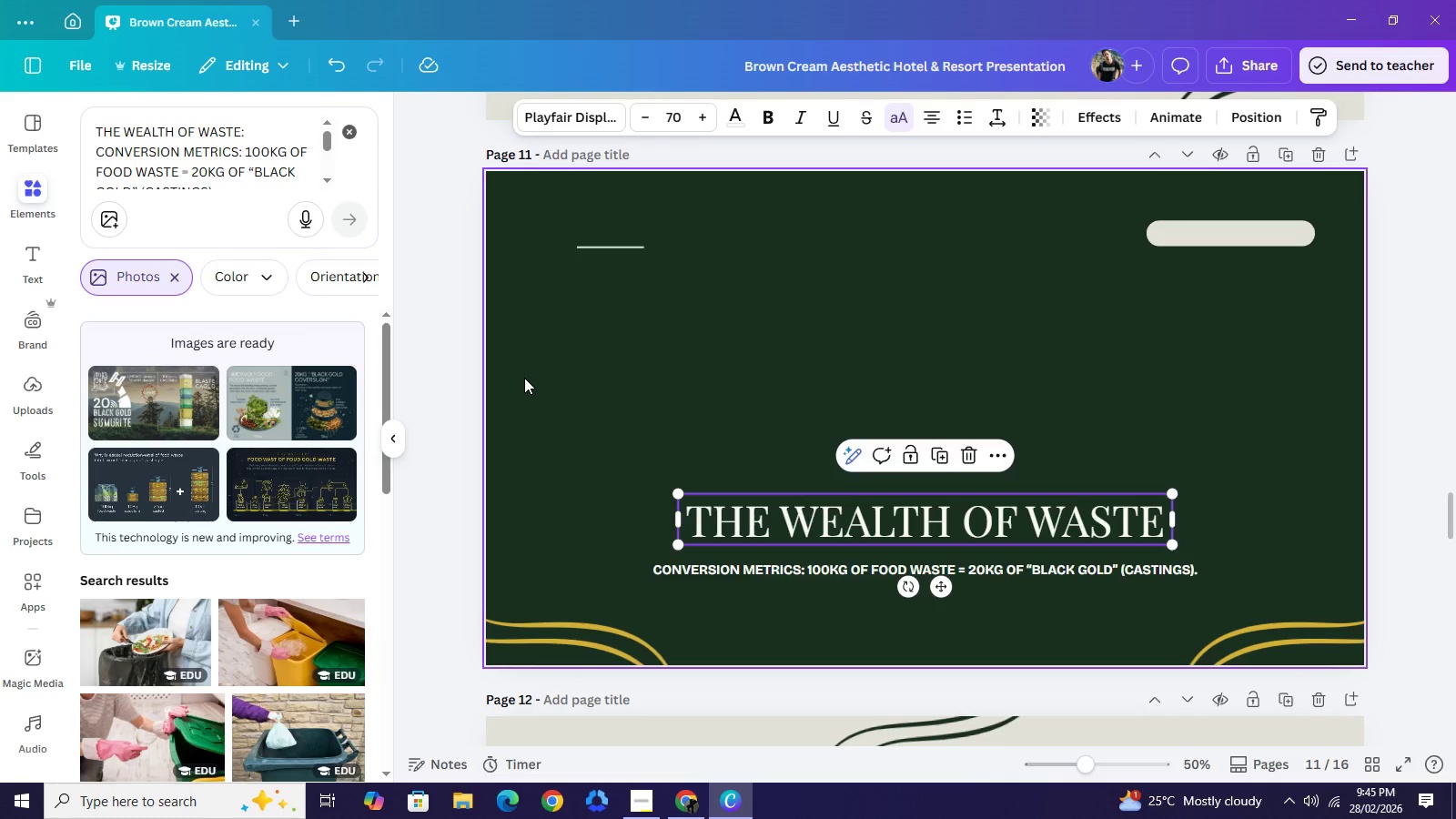 
left_click([286, 481])
 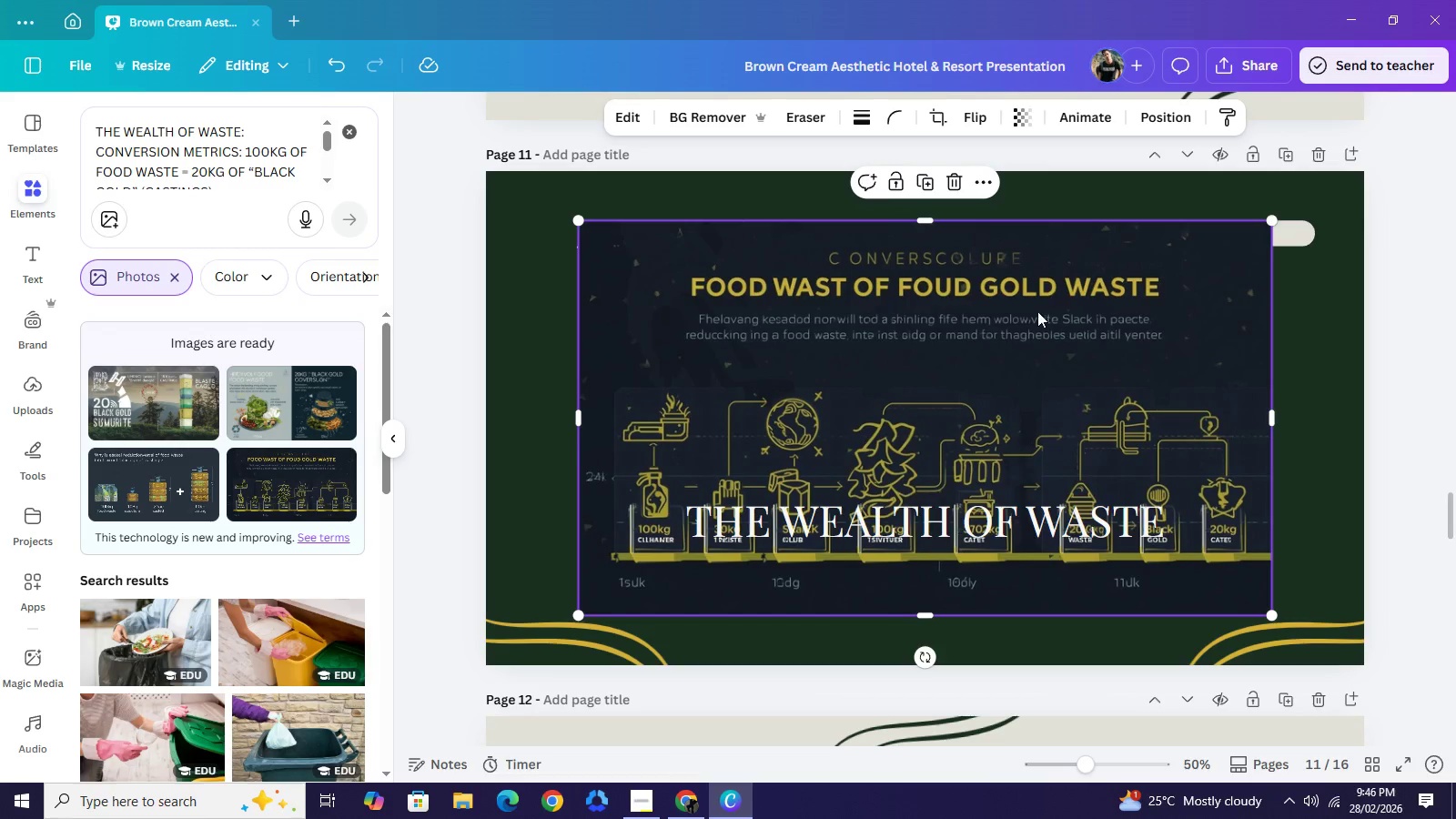 
wait(6.42)
 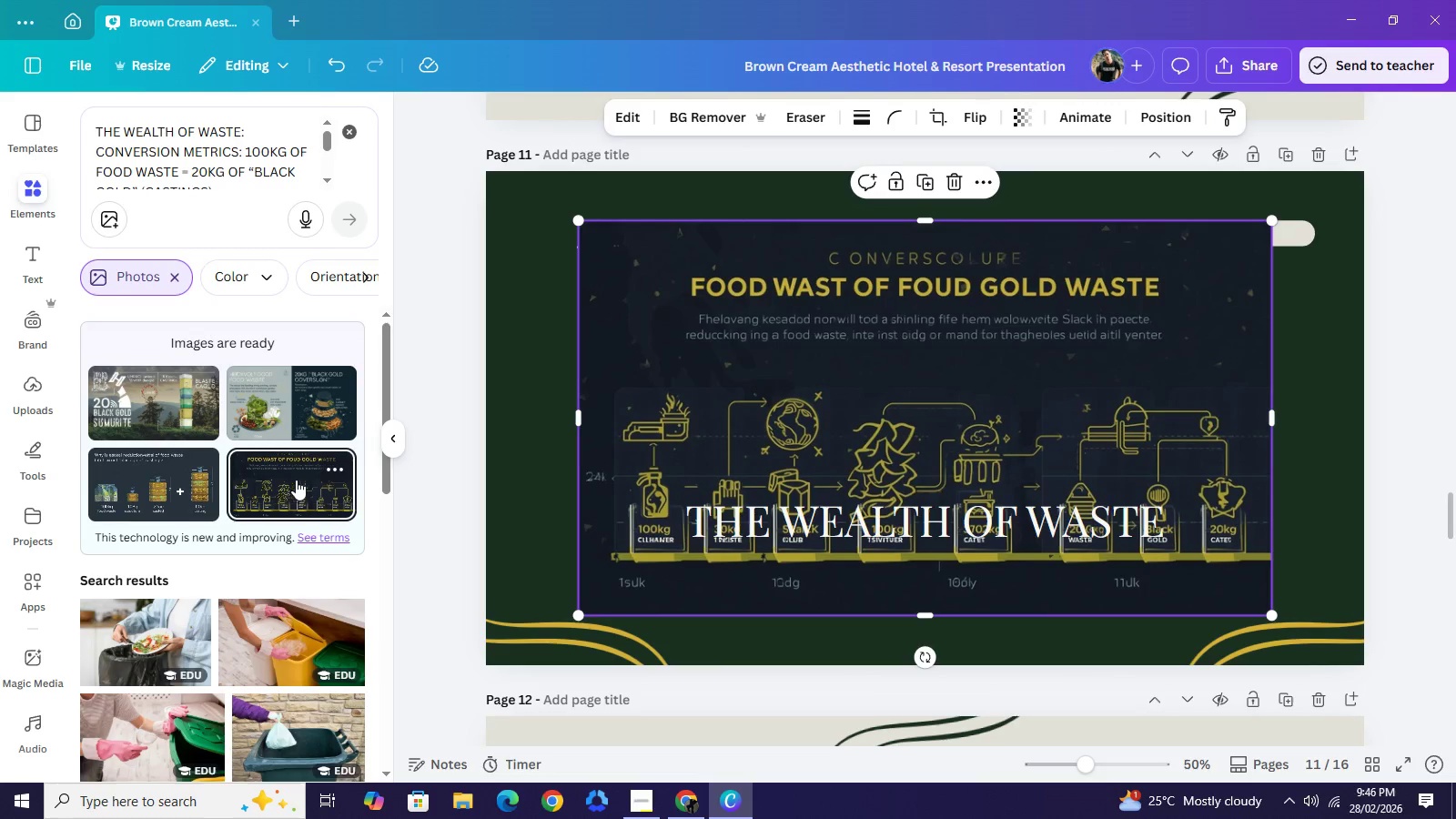 
left_click([956, 182])
 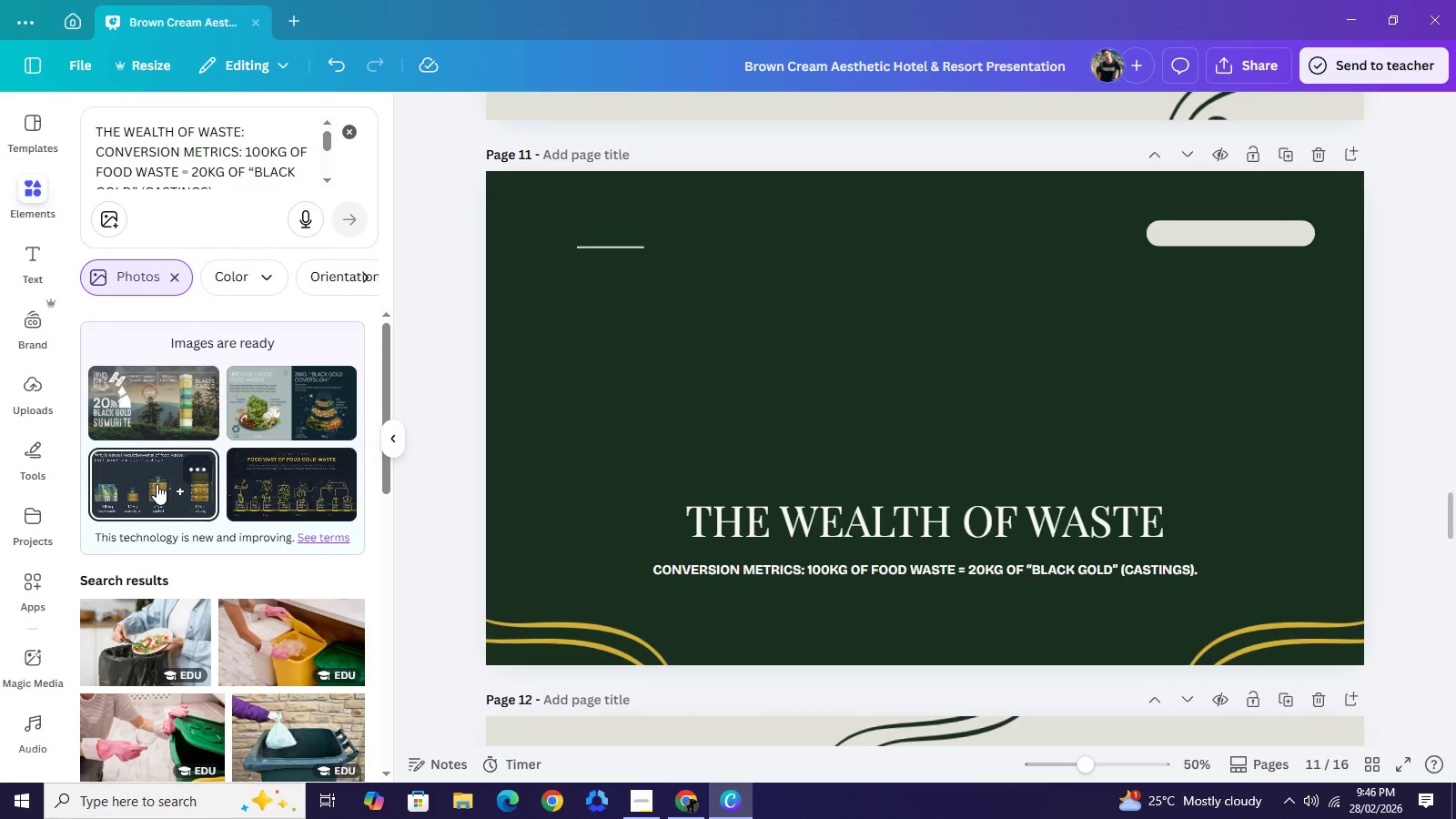 
left_click([157, 484])
 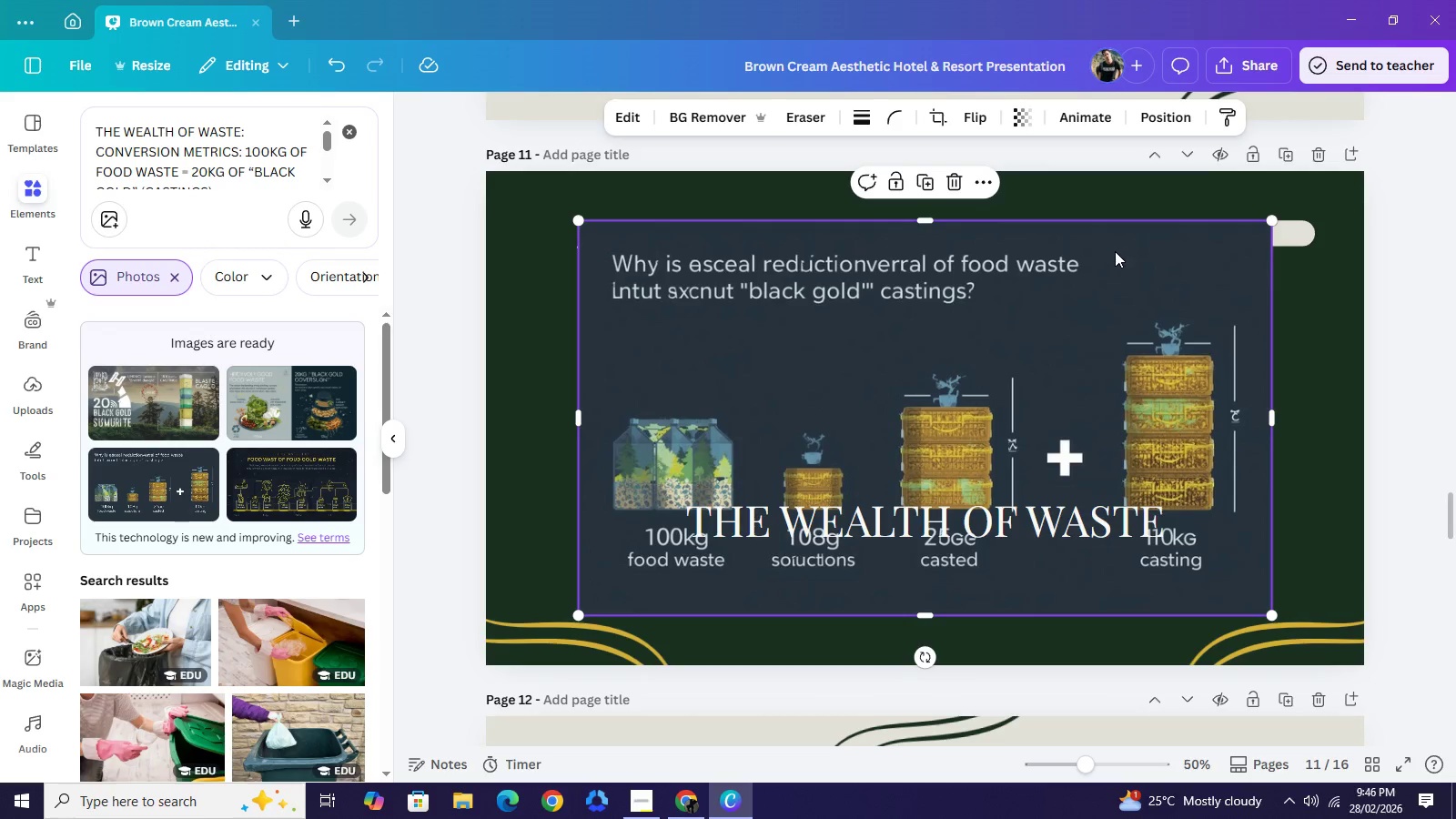 
wait(7.64)
 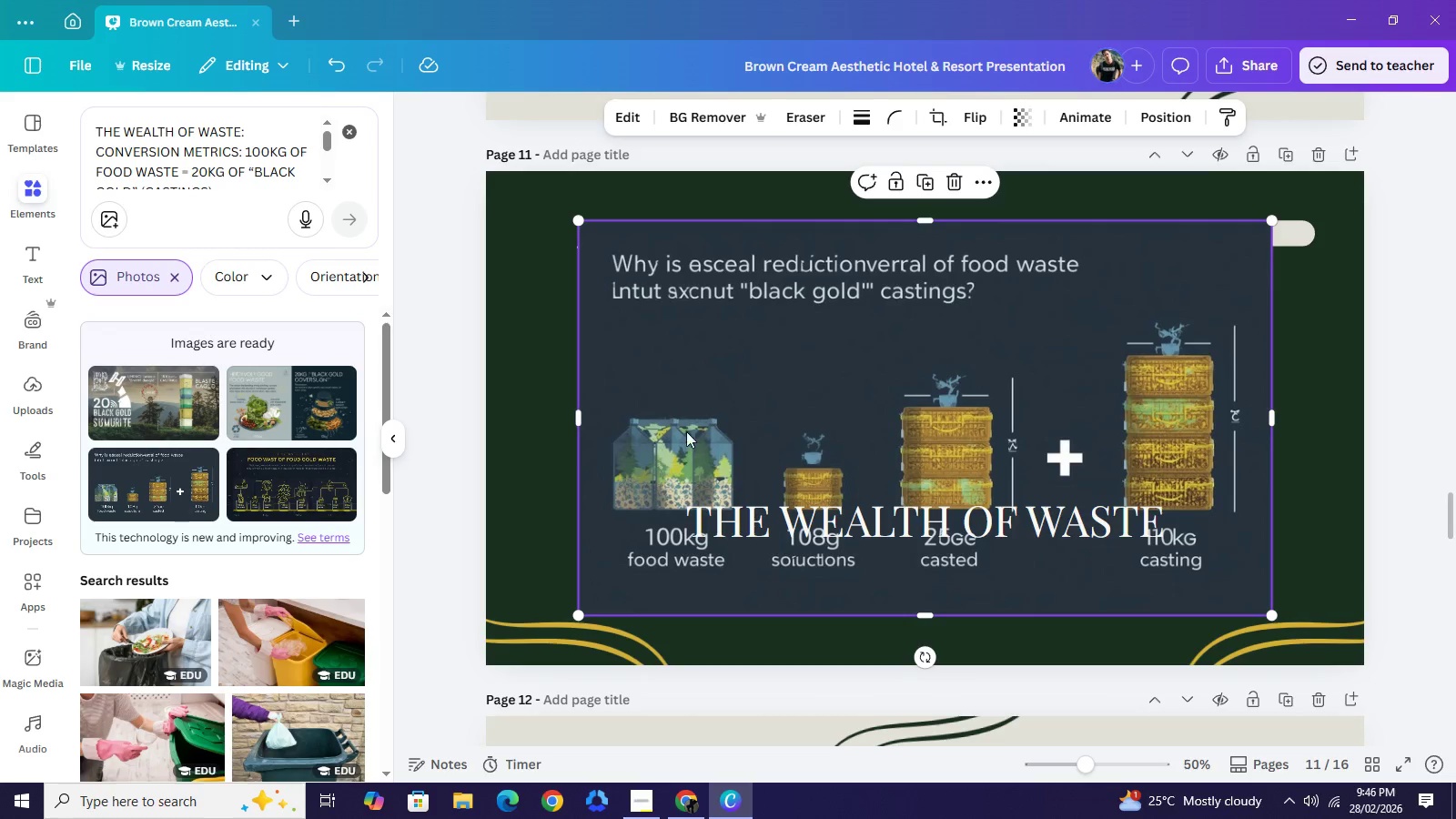 
left_click([952, 188])
 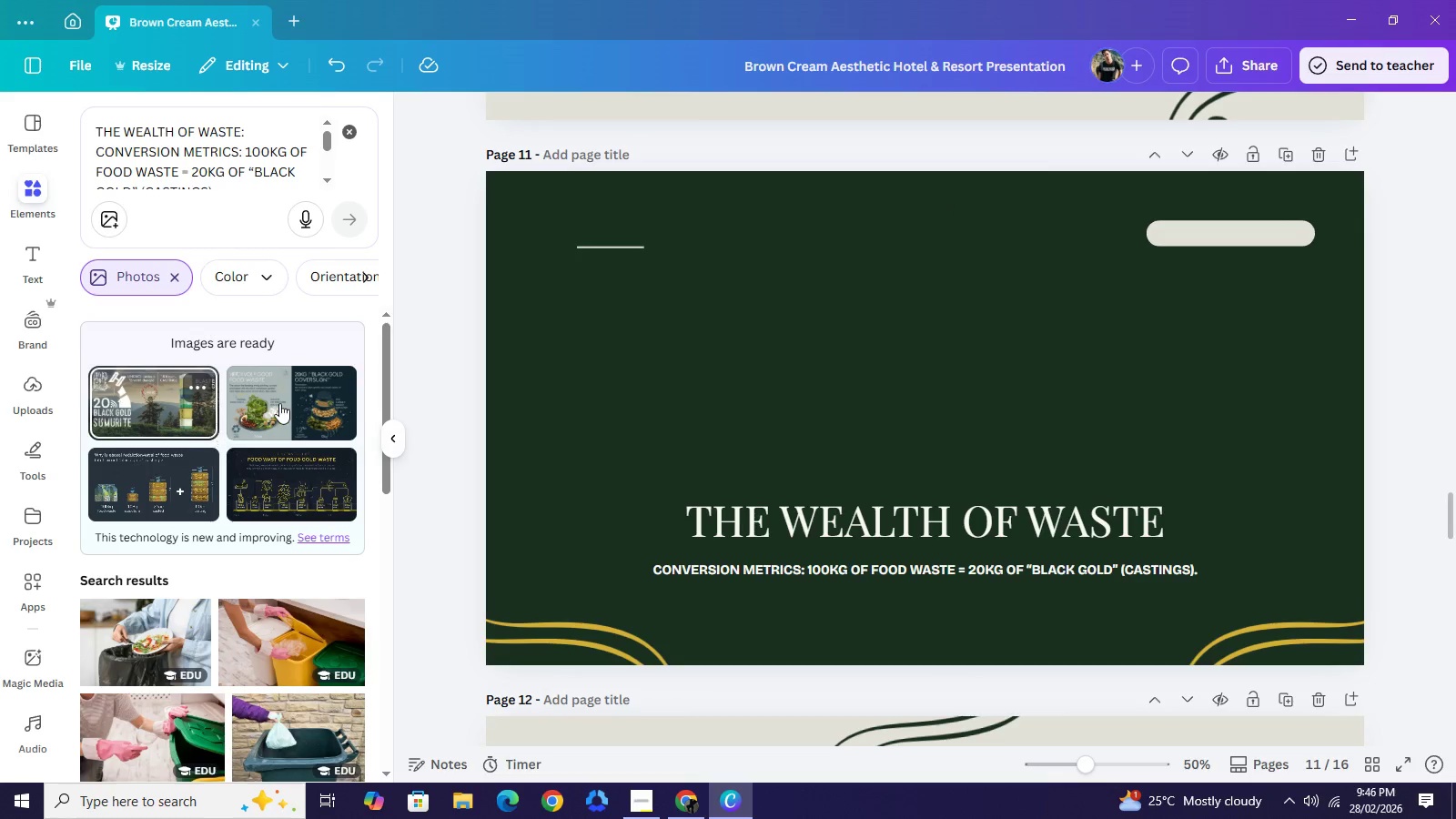 
left_click([286, 401])
 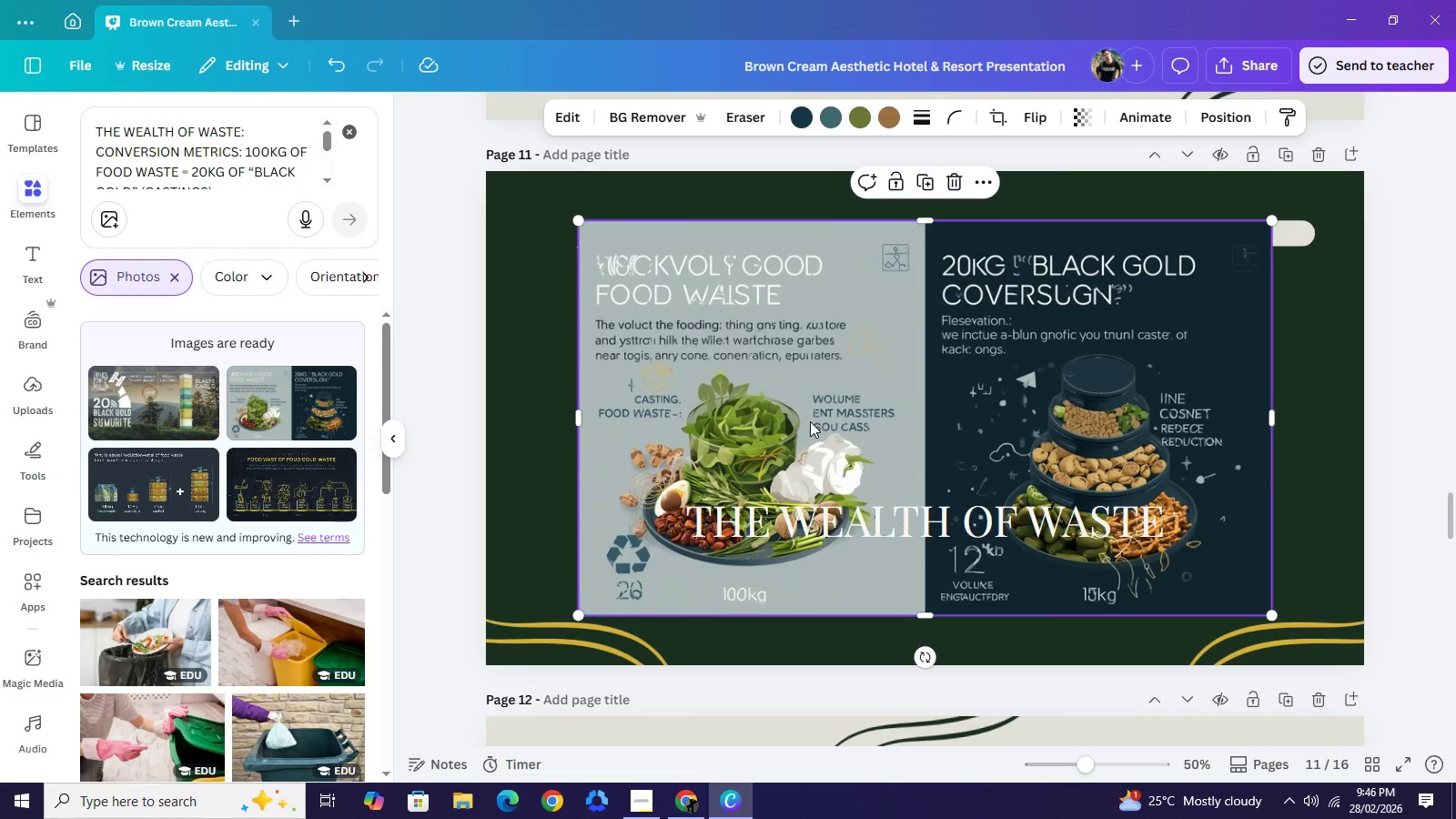 
wait(9.44)
 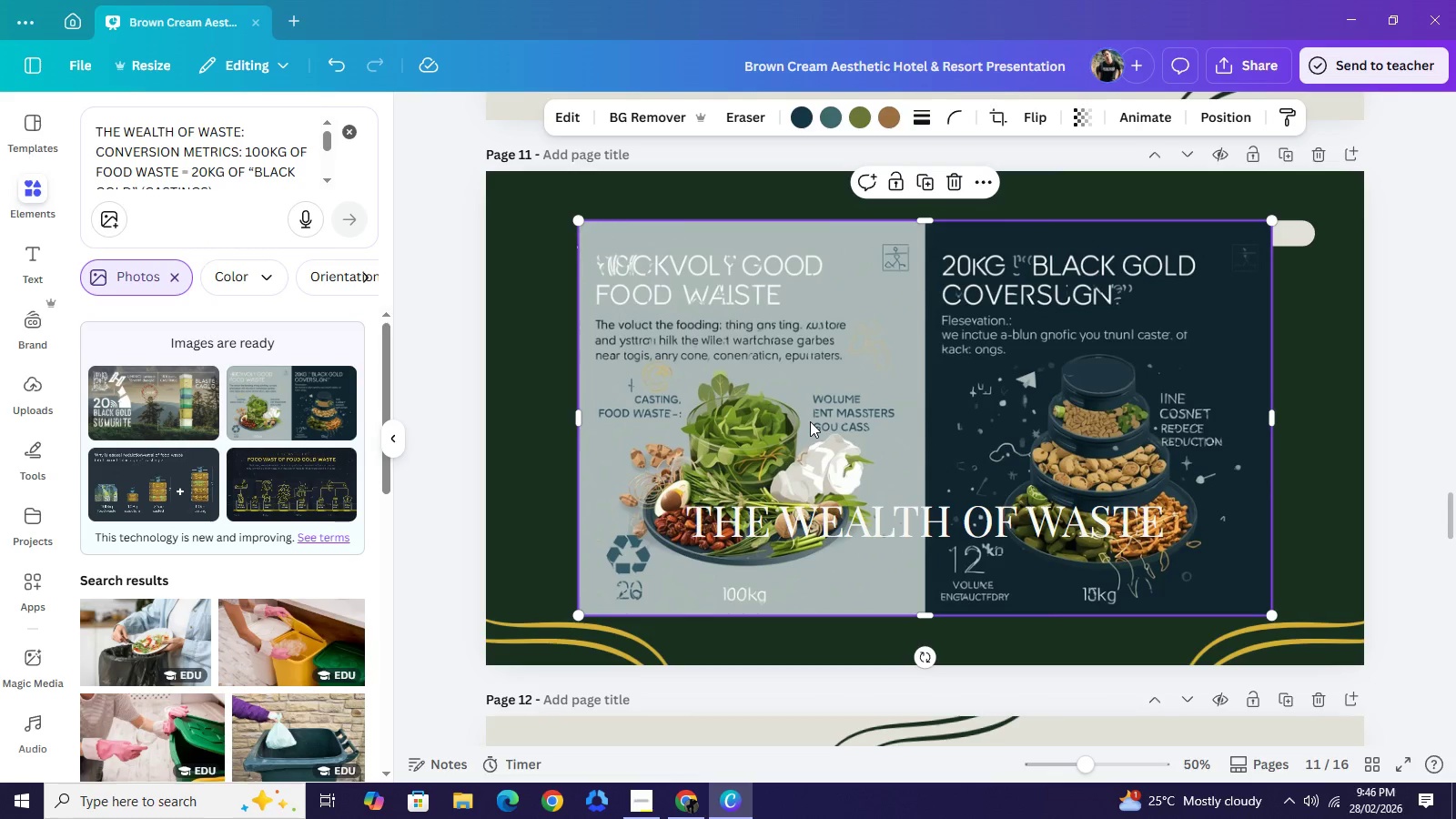 
left_click([949, 190])
 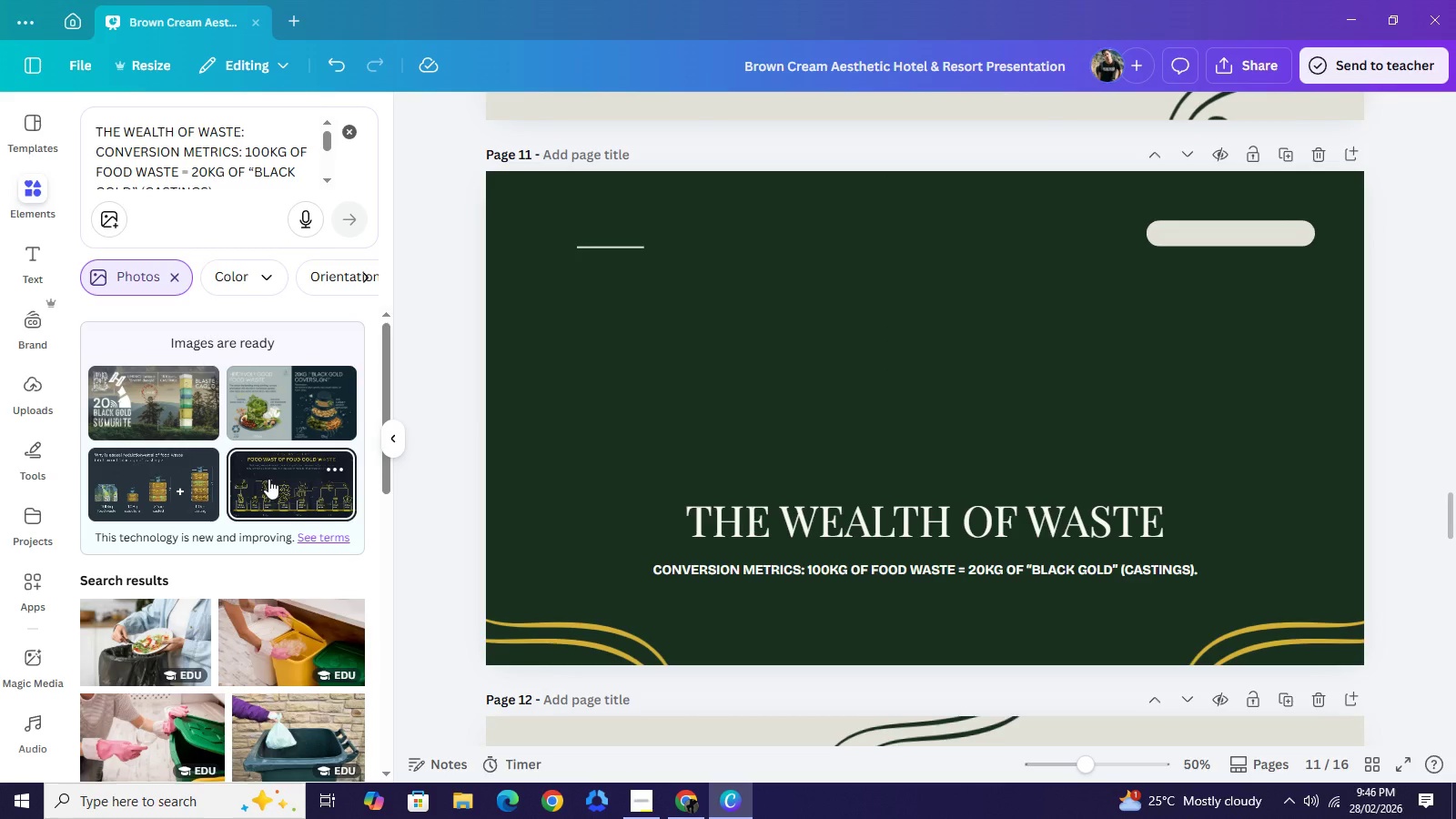 
wait(9.19)
 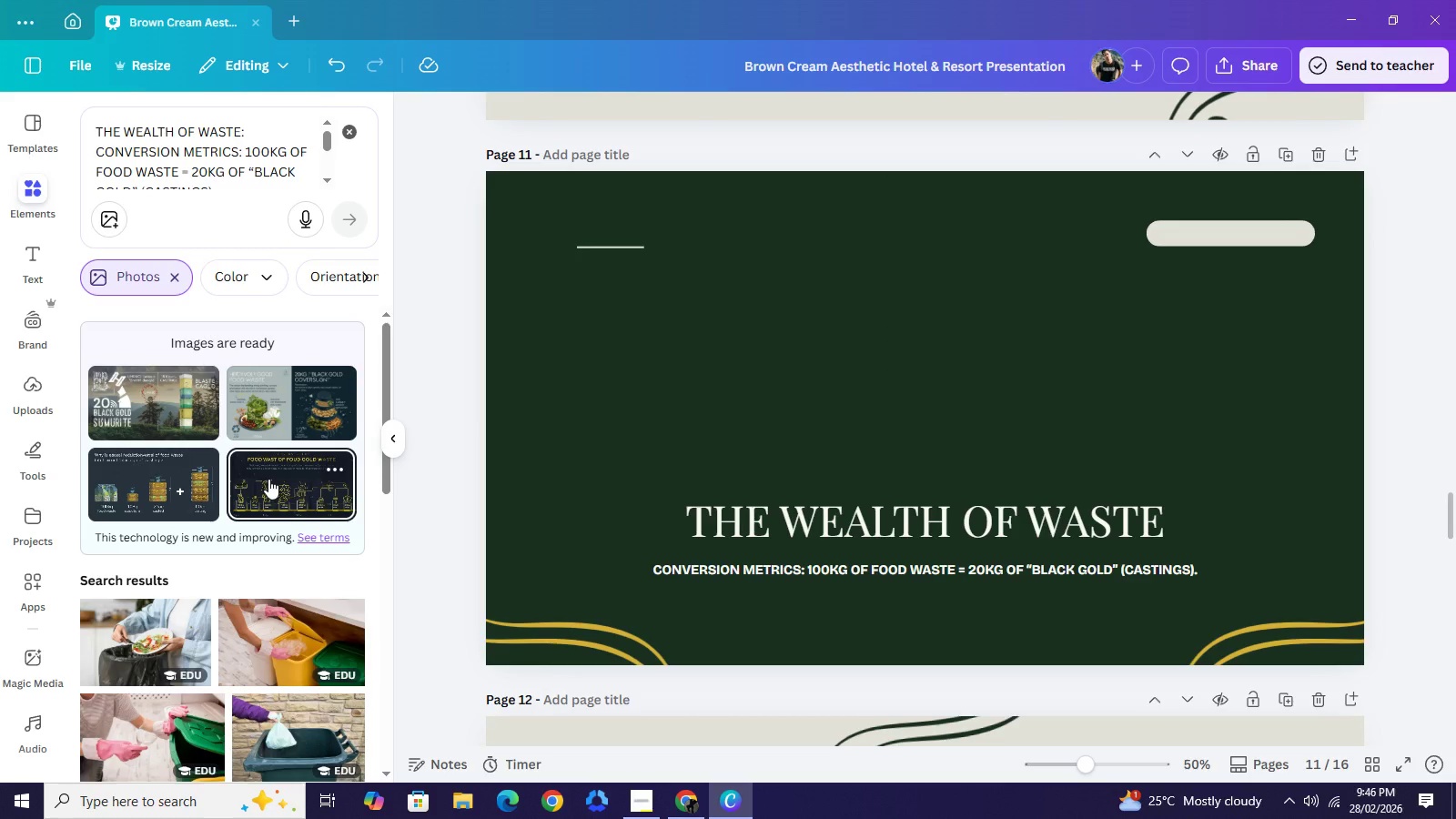 
left_click([157, 491])
 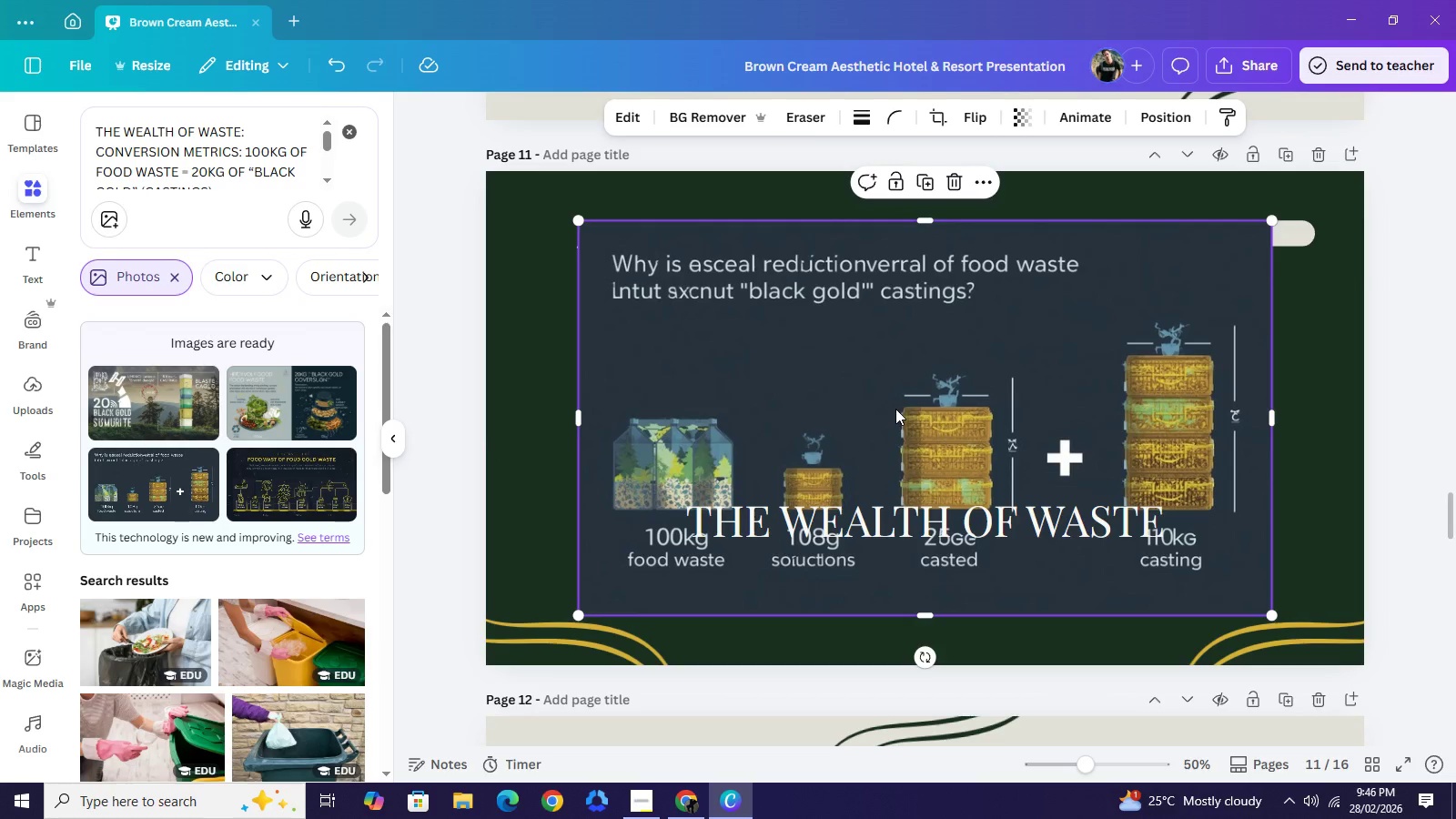 
left_click_drag(start_coordinate=[895, 409], to_coordinate=[871, 373])
 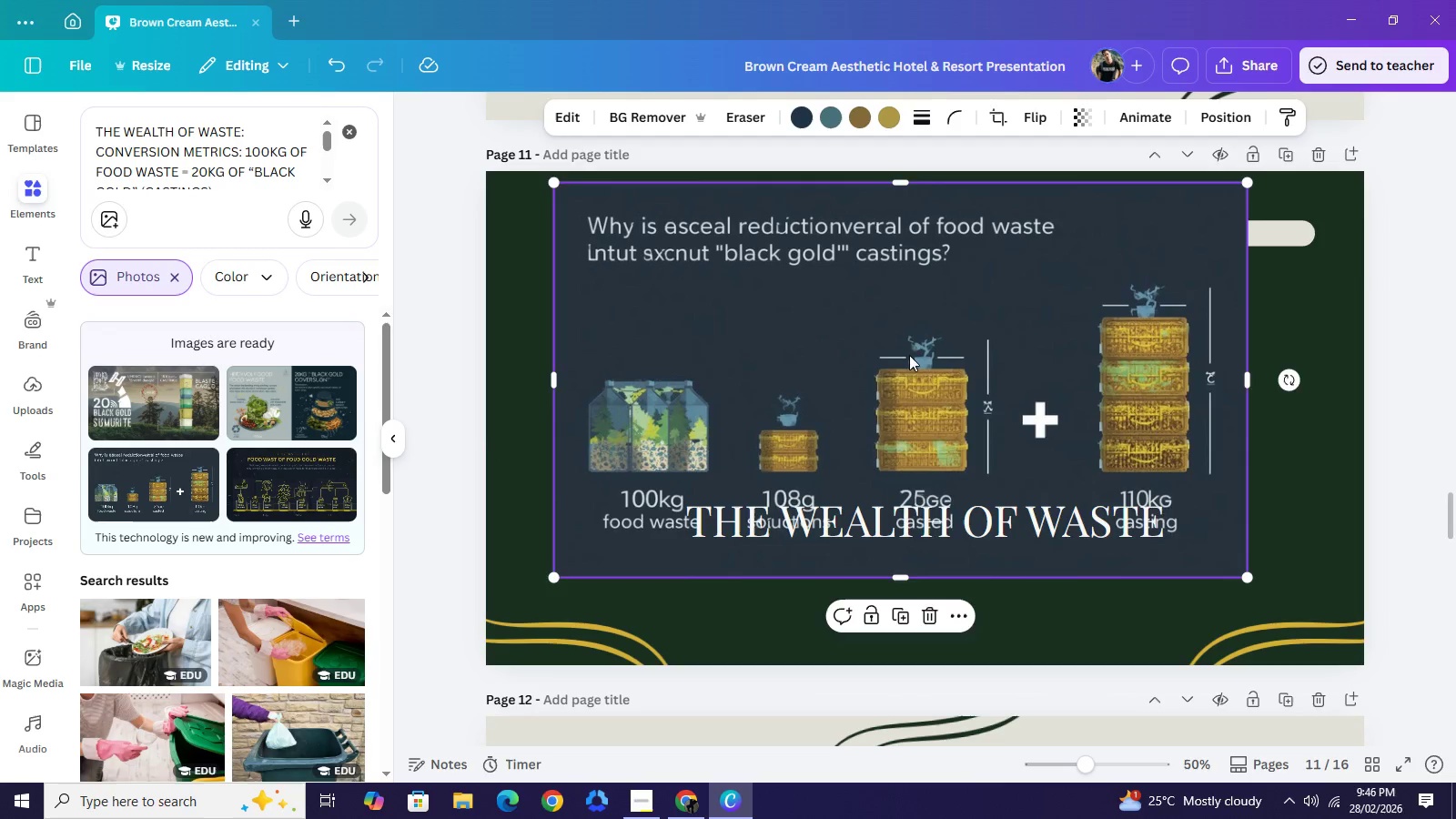 
left_click_drag(start_coordinate=[900, 393], to_coordinate=[910, 355])
 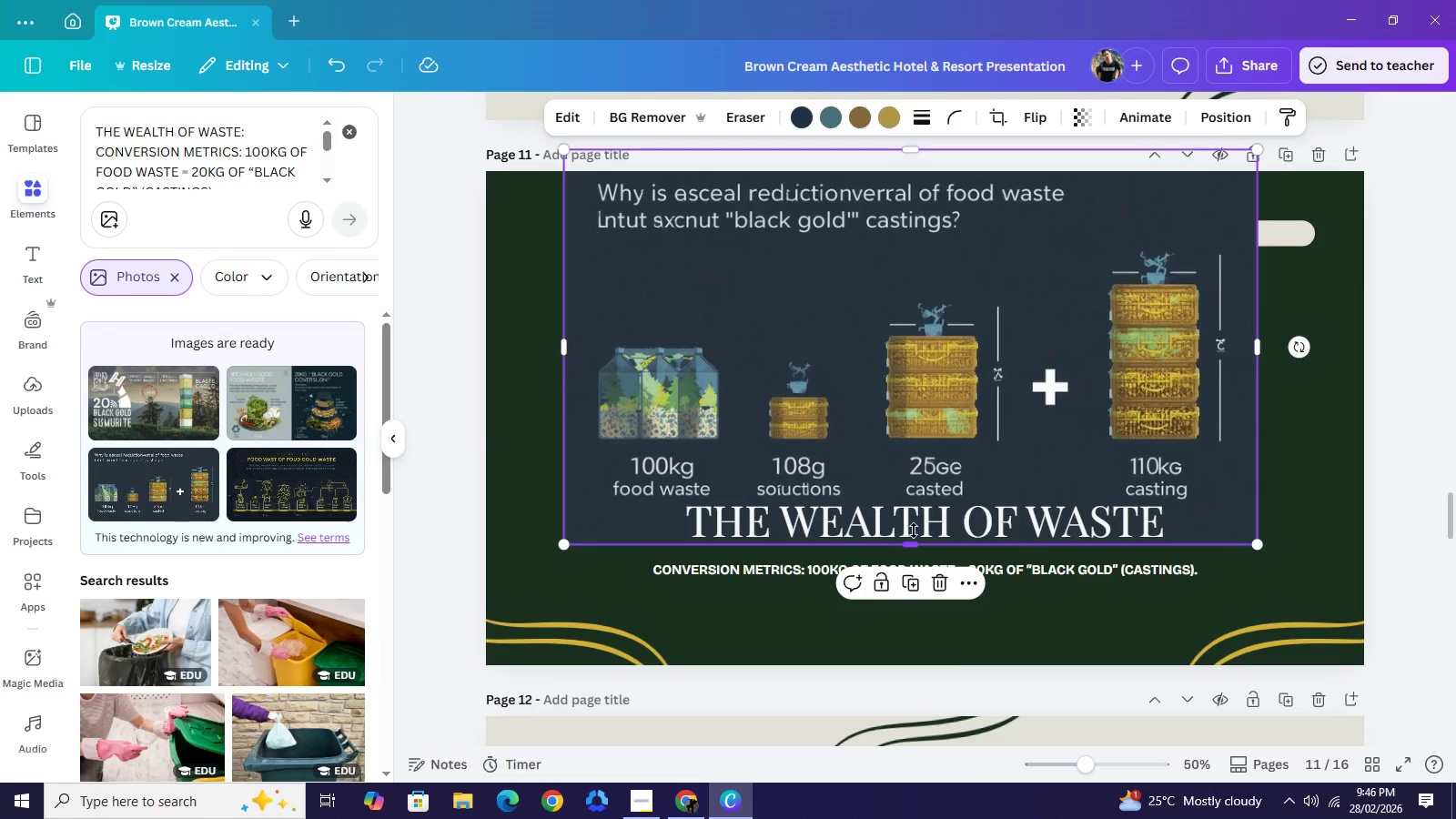 
left_click_drag(start_coordinate=[916, 547], to_coordinate=[907, 455])
 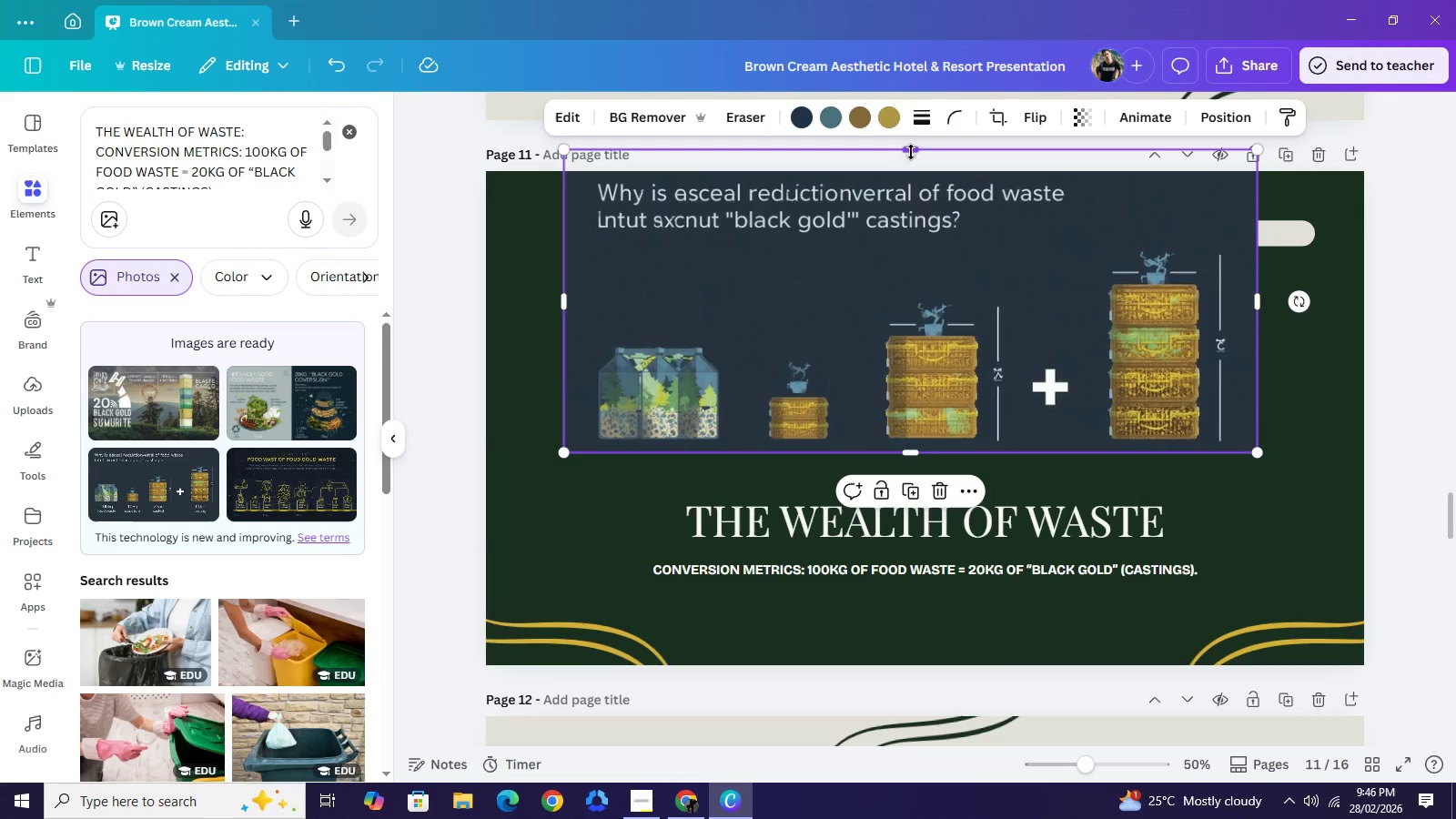 
left_click_drag(start_coordinate=[911, 152], to_coordinate=[950, 244])
 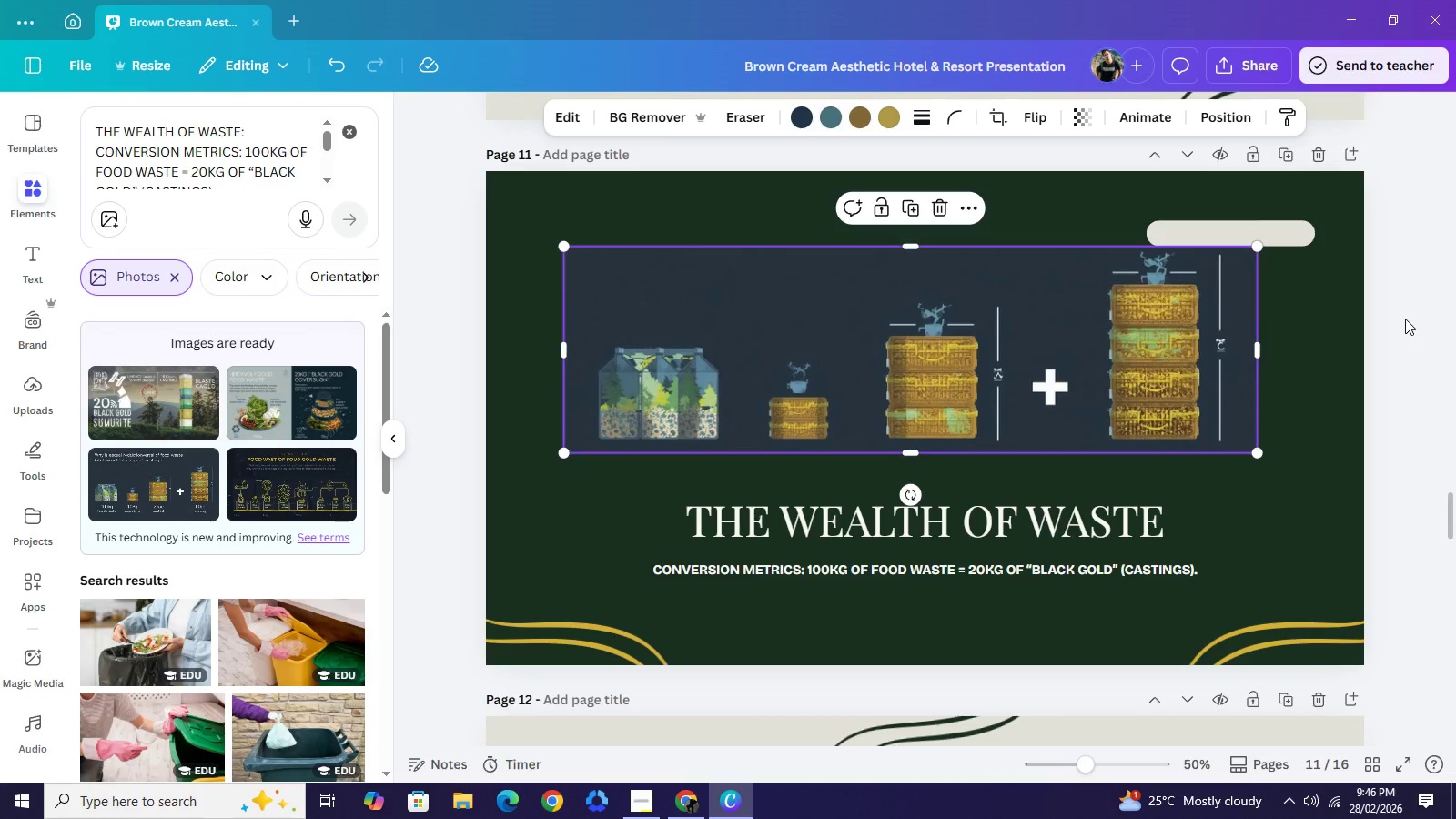 
left_click([1410, 318])
 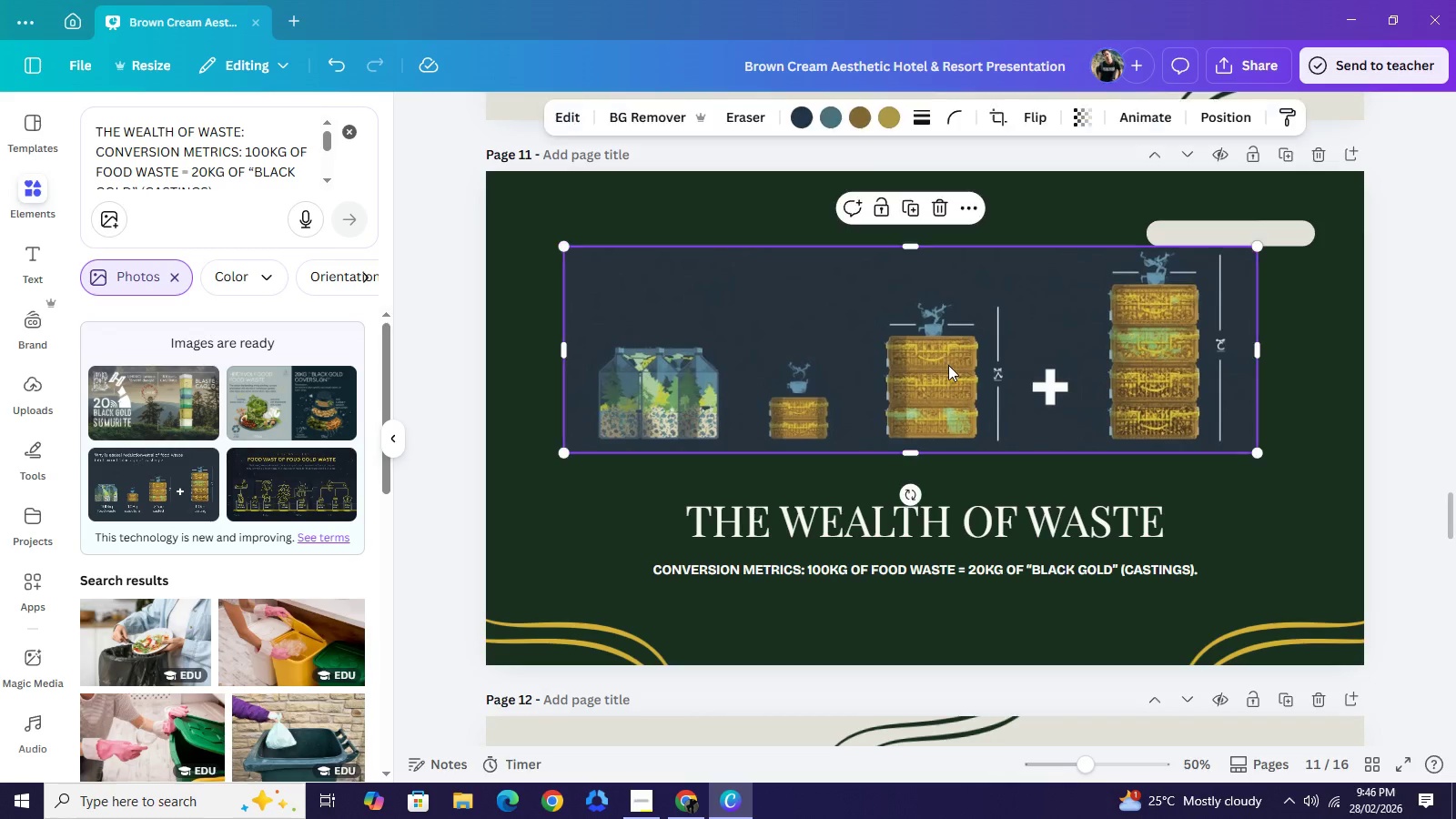 
left_click_drag(start_coordinate=[945, 356], to_coordinate=[966, 389])